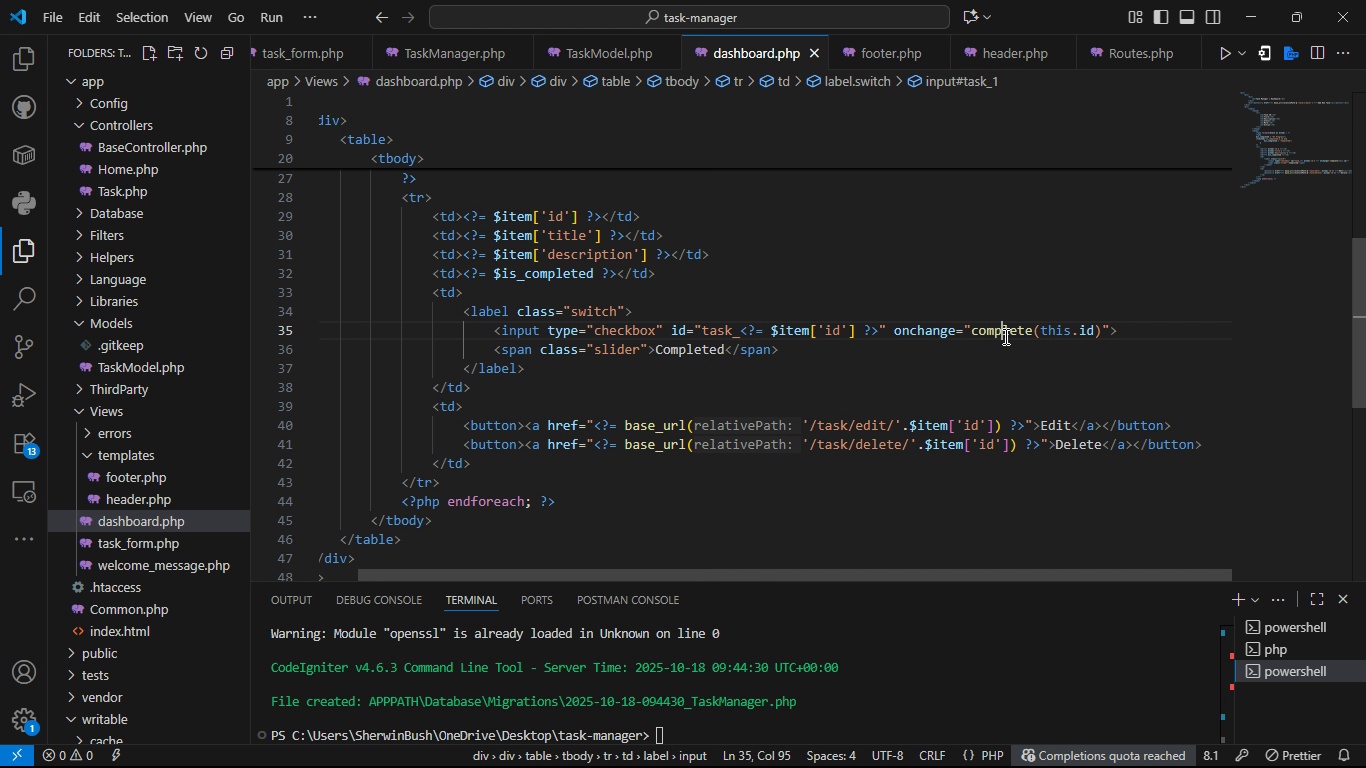 
left_click([1004, 336])
 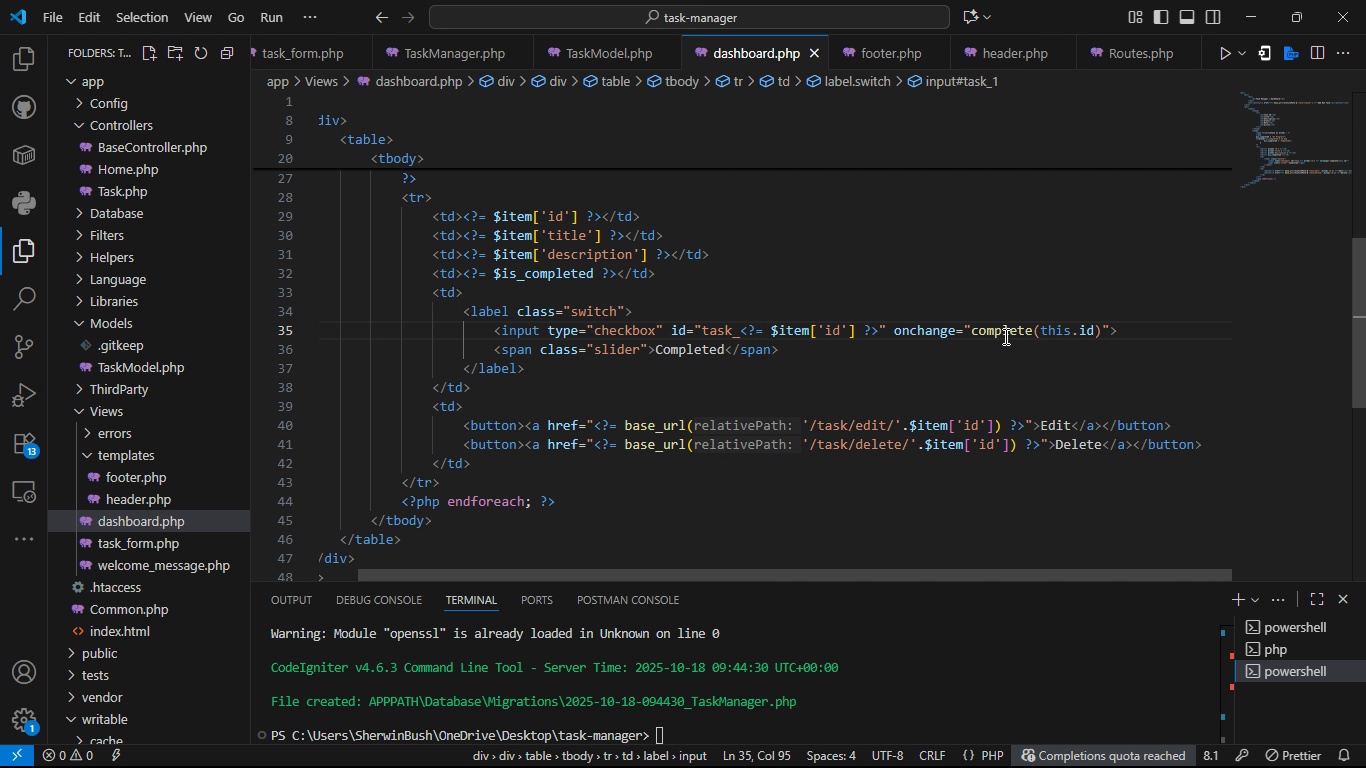 
key(Alt+Tab)
 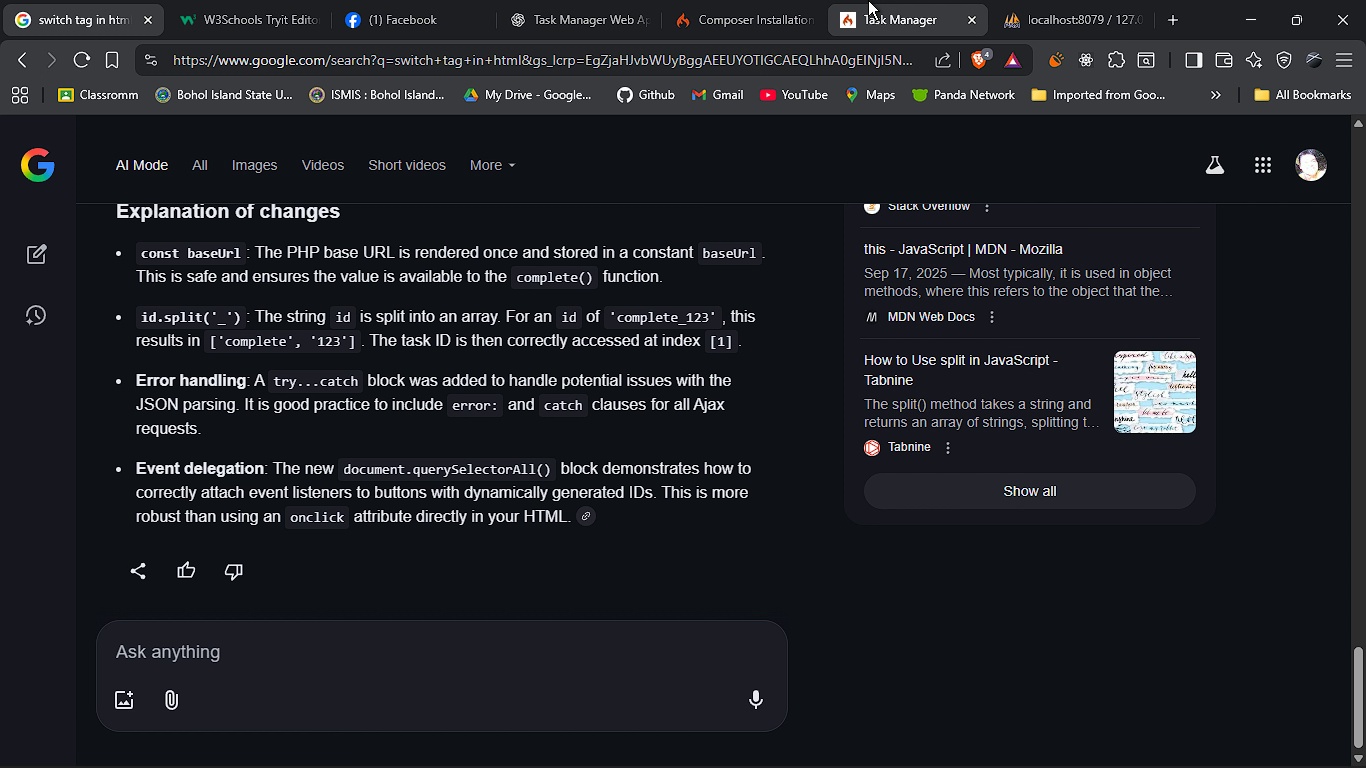 
left_click([868, 0])
 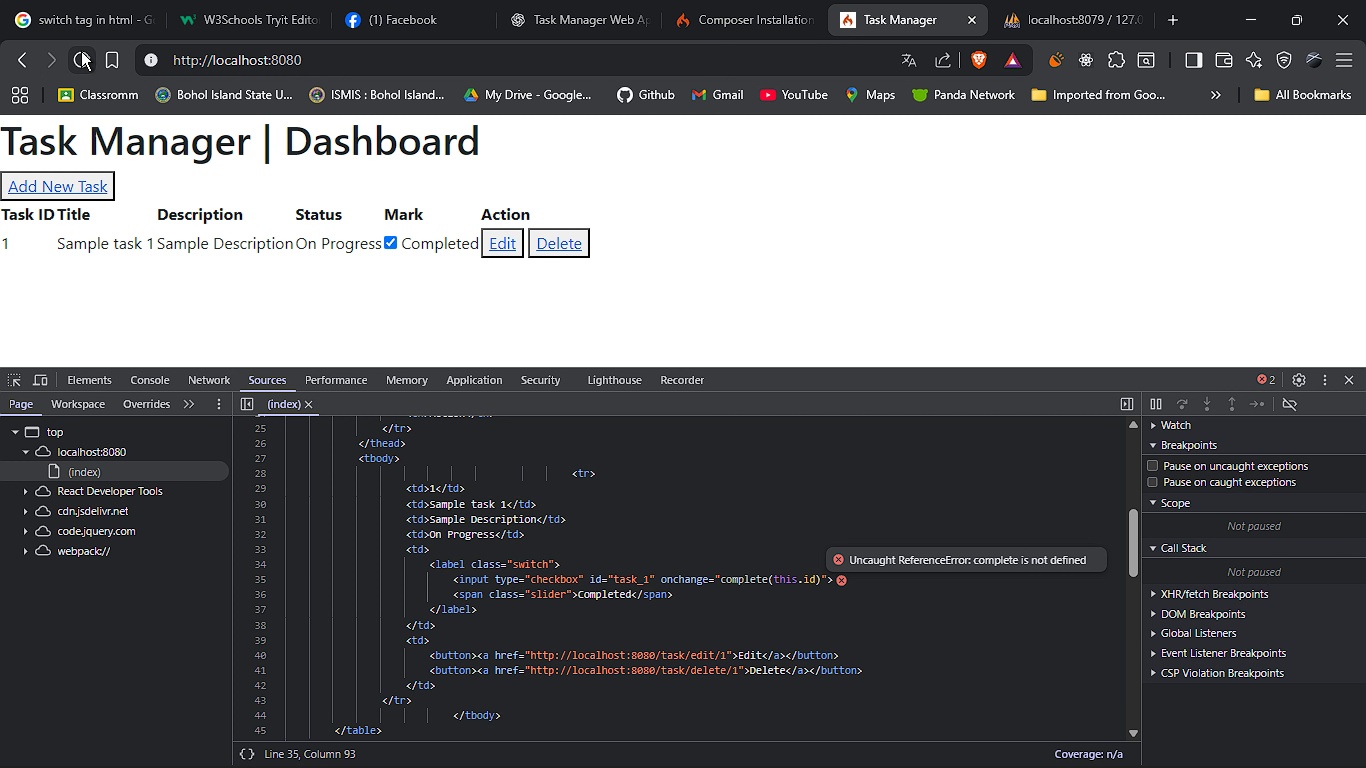 
right_click([81, 51])
 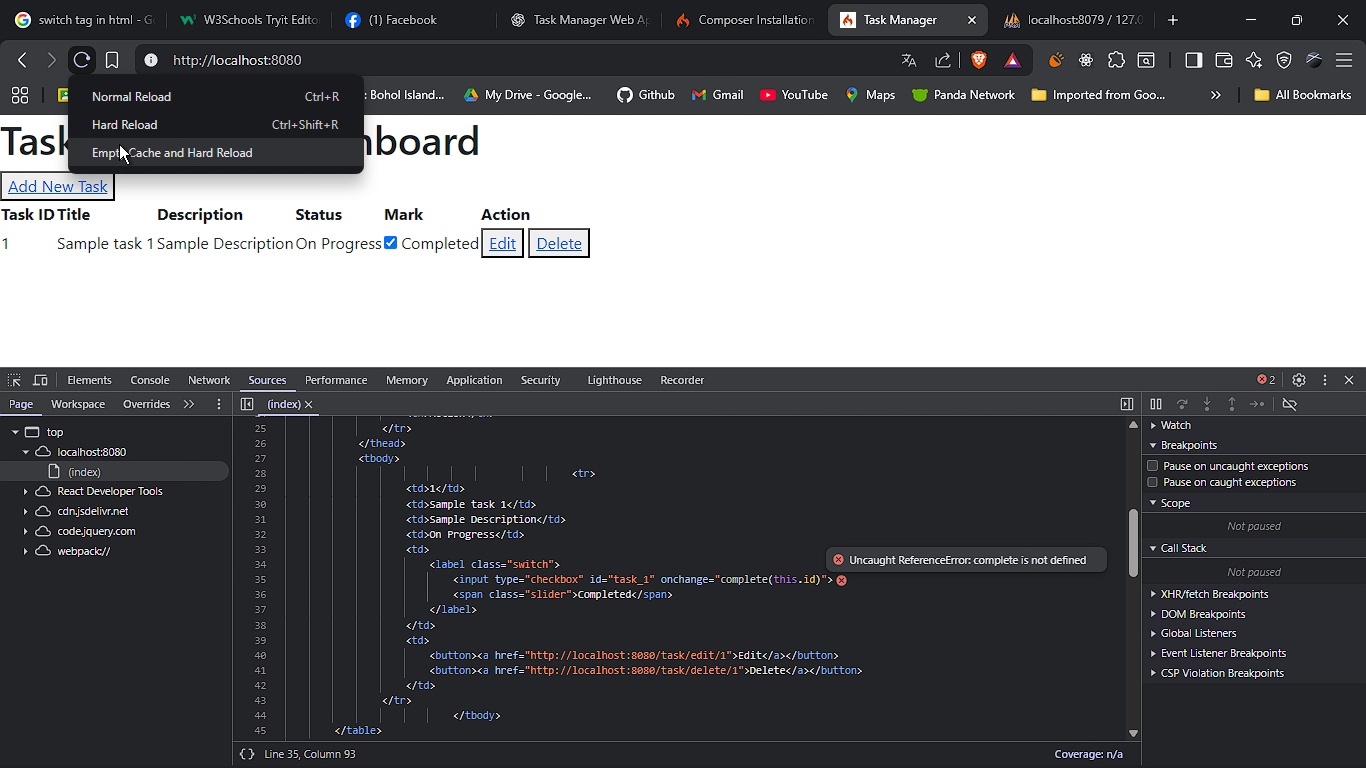 
left_click([119, 144])
 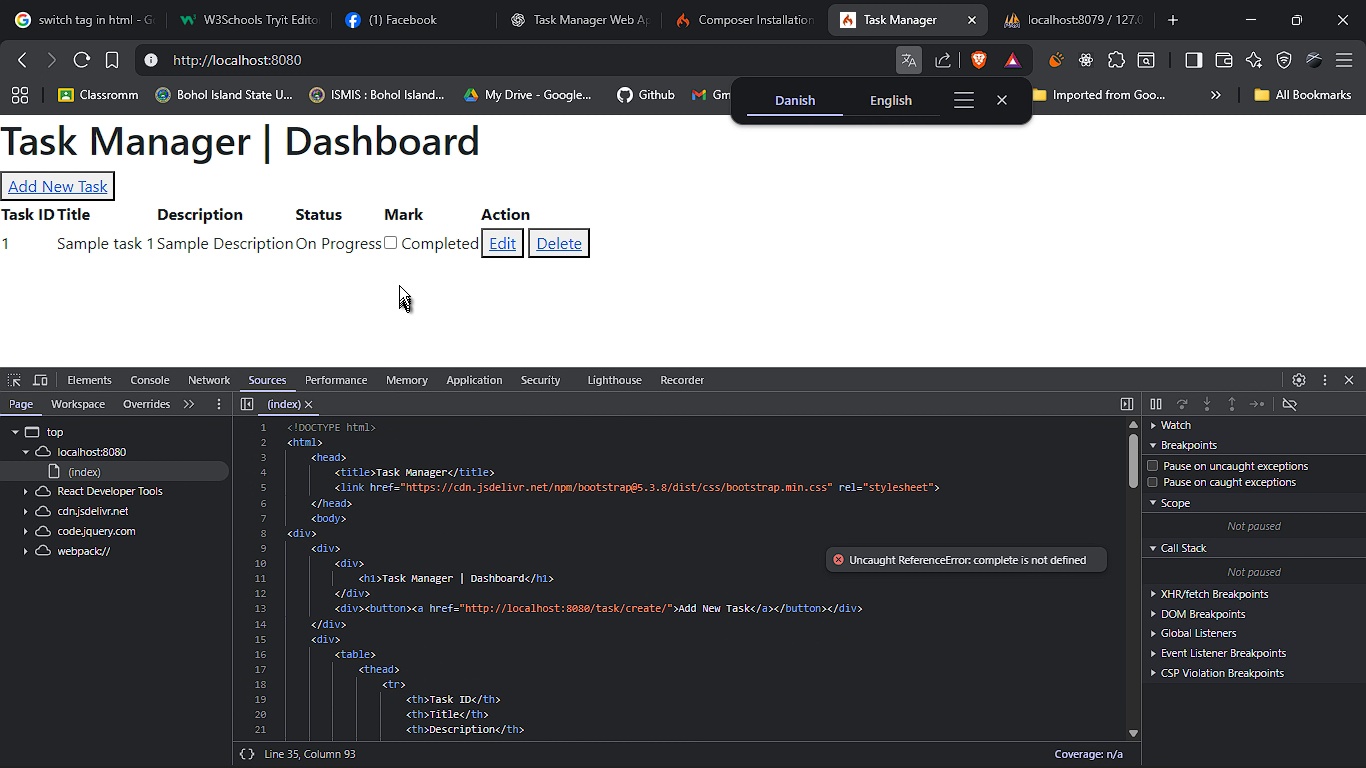 
wait(5.12)
 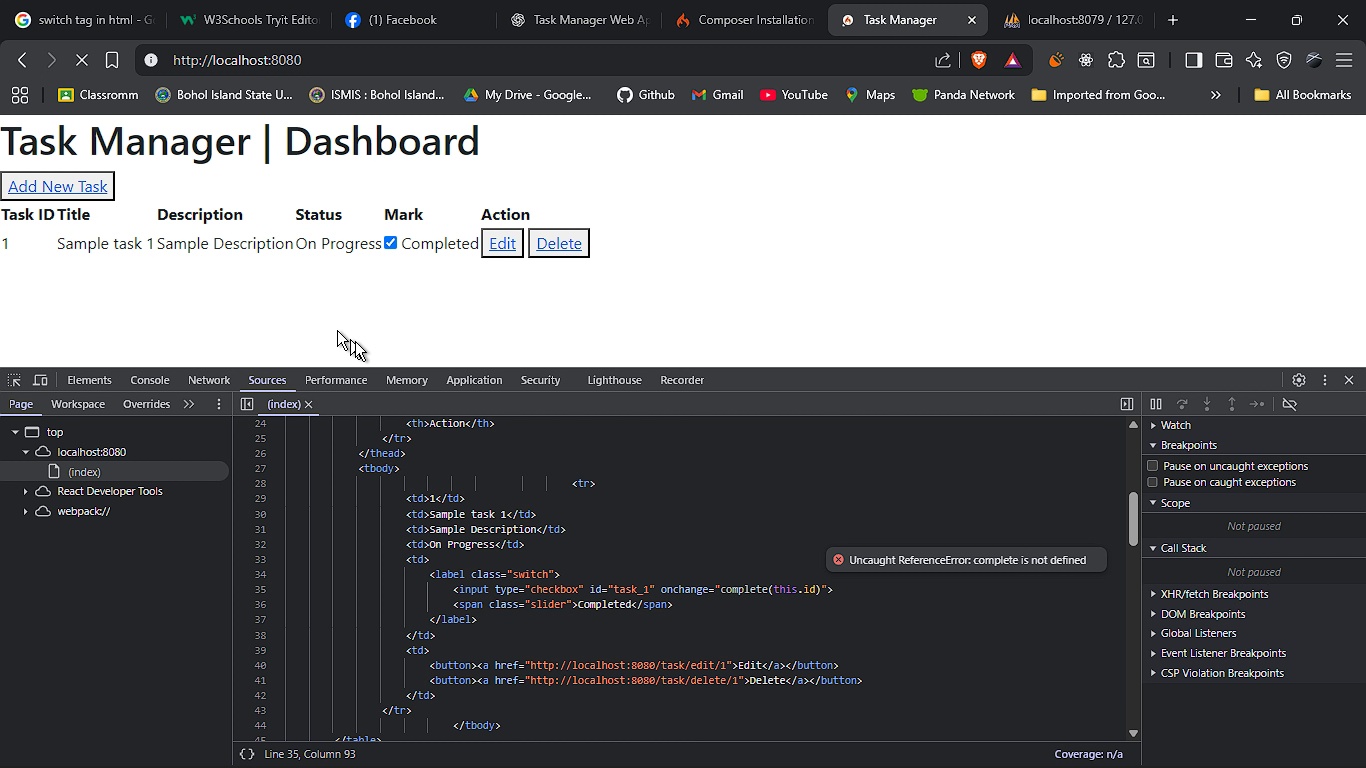 
left_click([389, 241])
 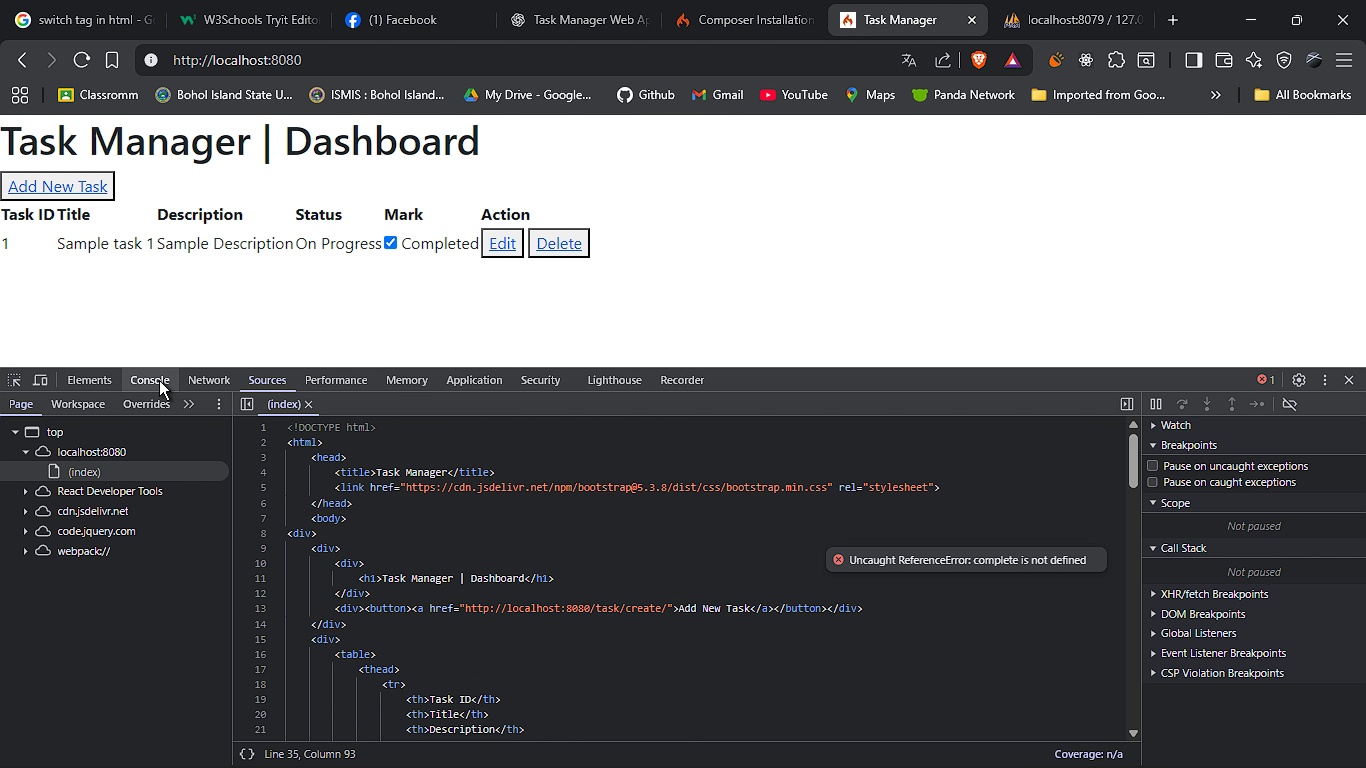 
left_click([159, 380])
 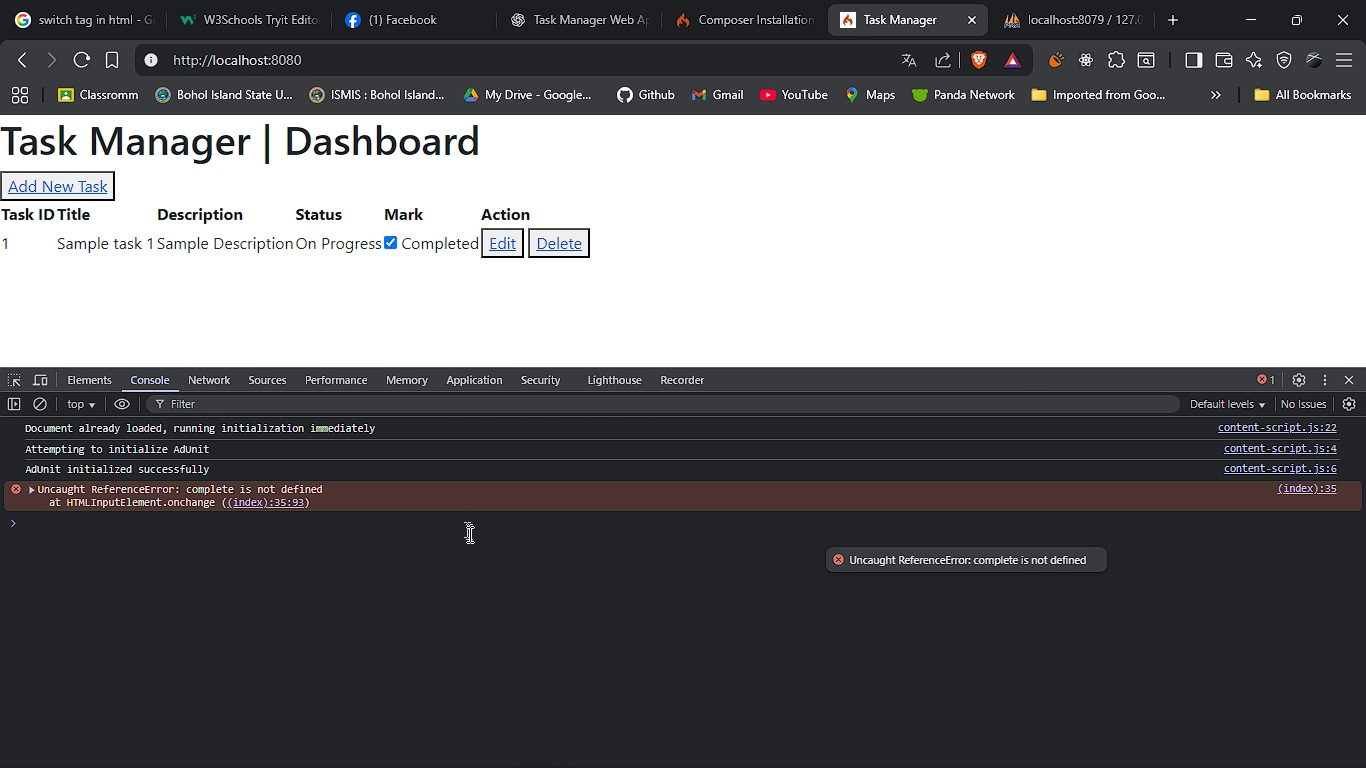 
key(Alt+Tab)
 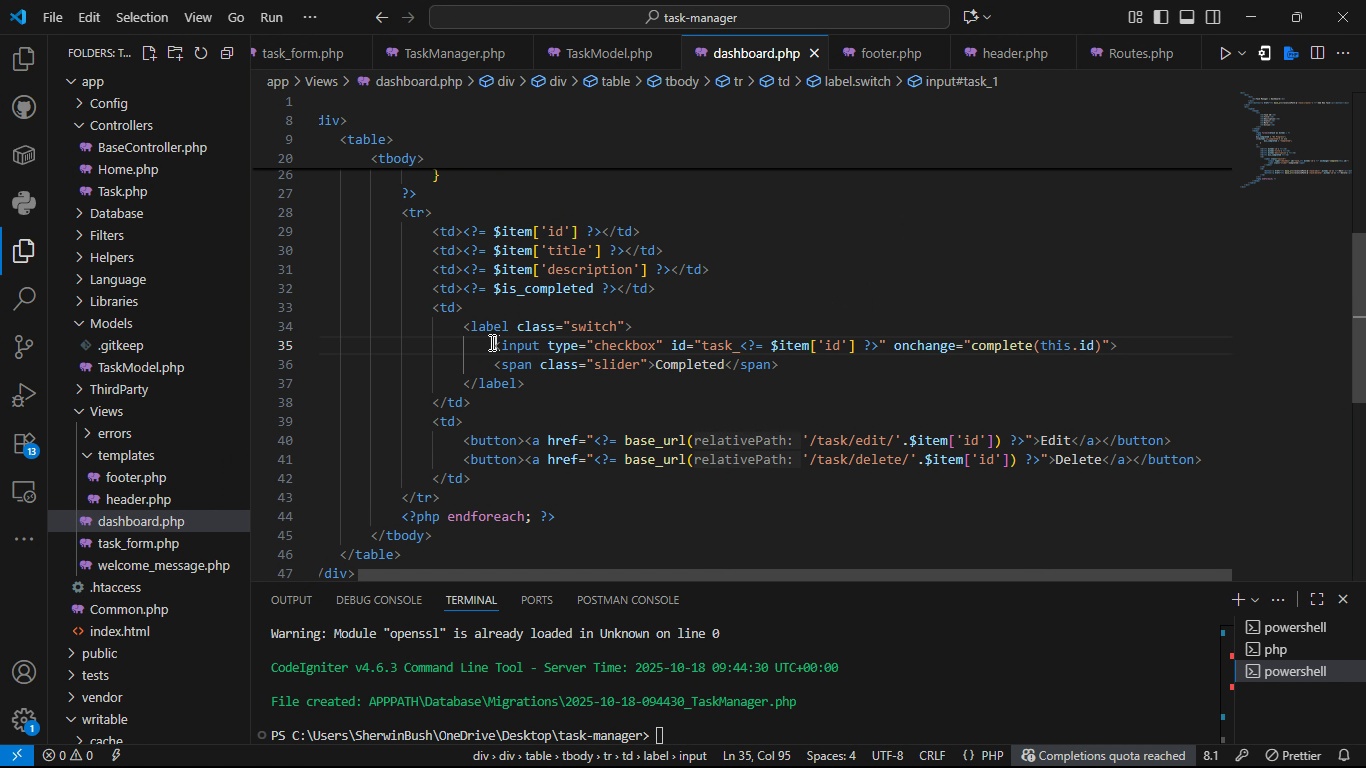 
left_click_drag(start_coordinate=[483, 342], to_coordinate=[1128, 341])
 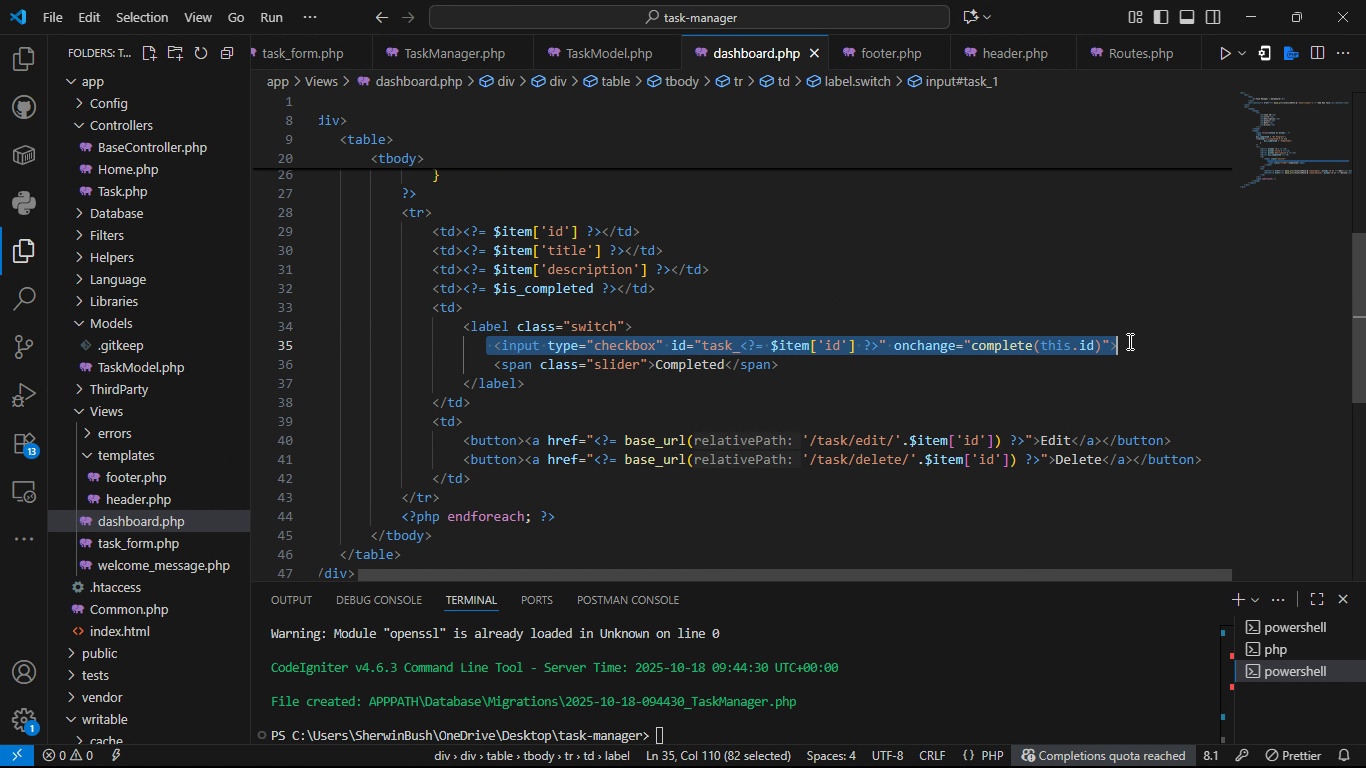 
key(Control+C)
 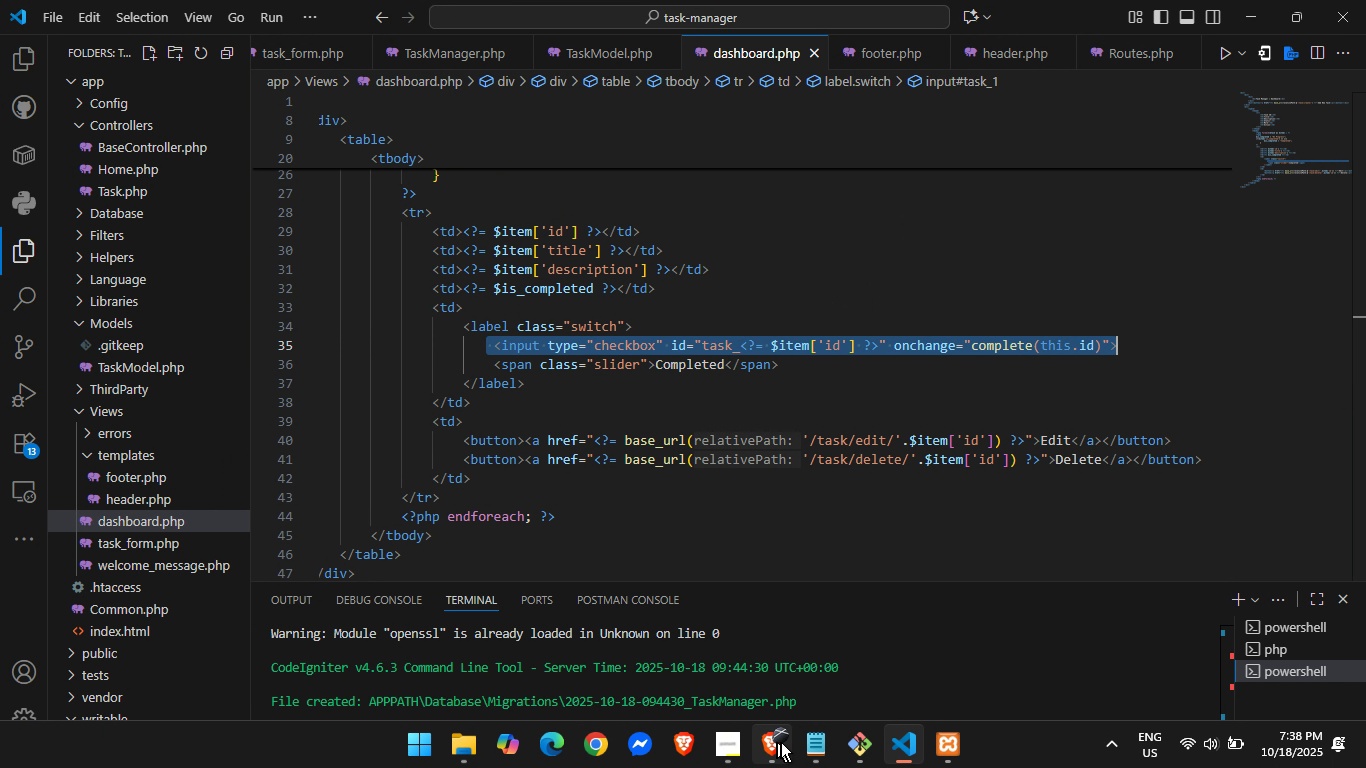 
left_click([784, 742])
 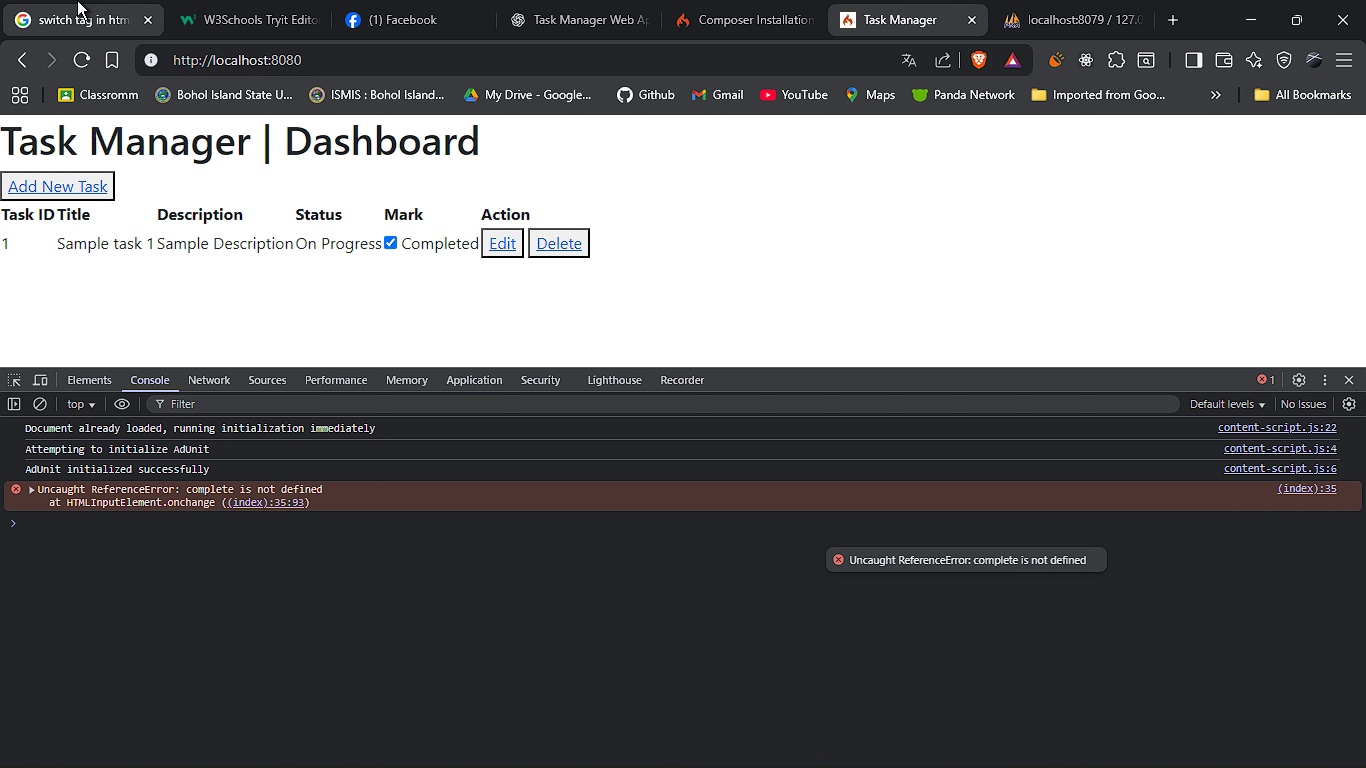 
left_click_drag(start_coordinate=[77, 0], to_coordinate=[284, 662])
 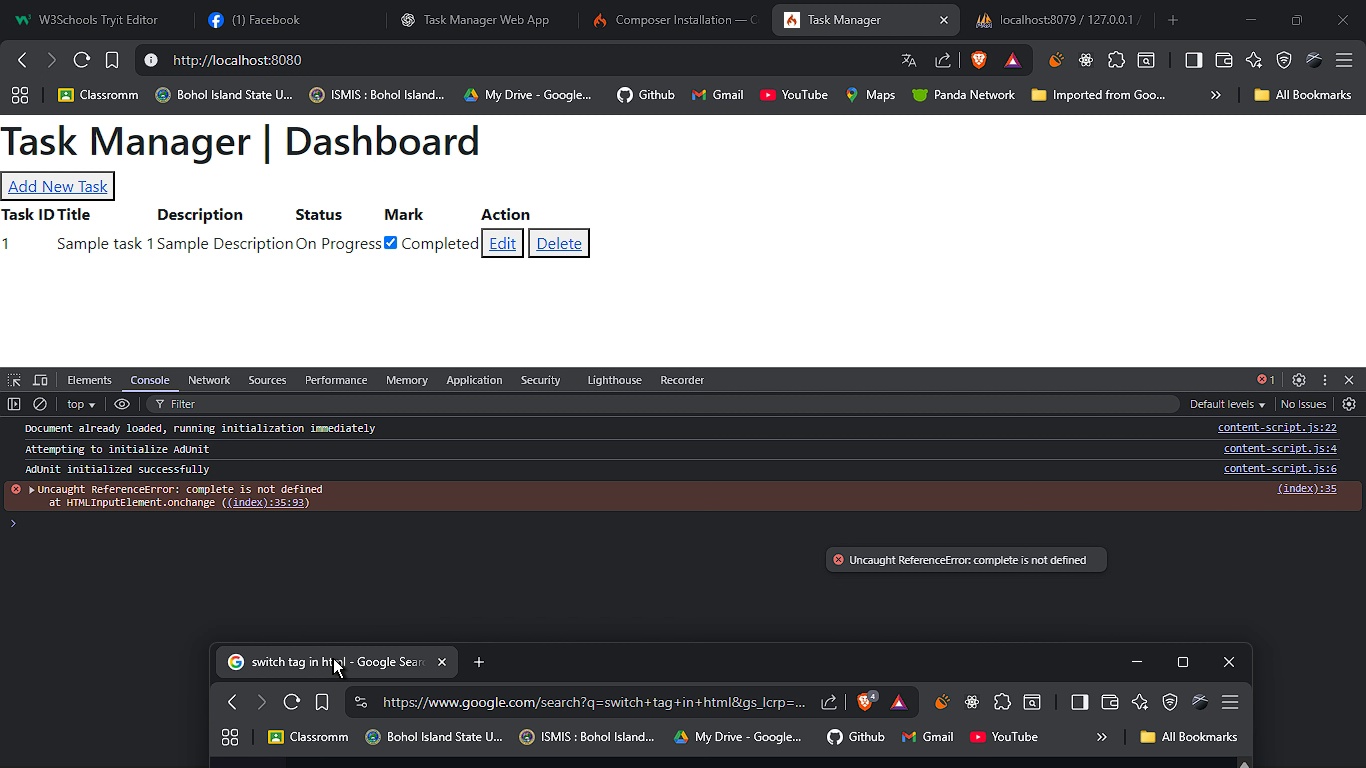 
left_click_drag(start_coordinate=[334, 656], to_coordinate=[58, 10])
 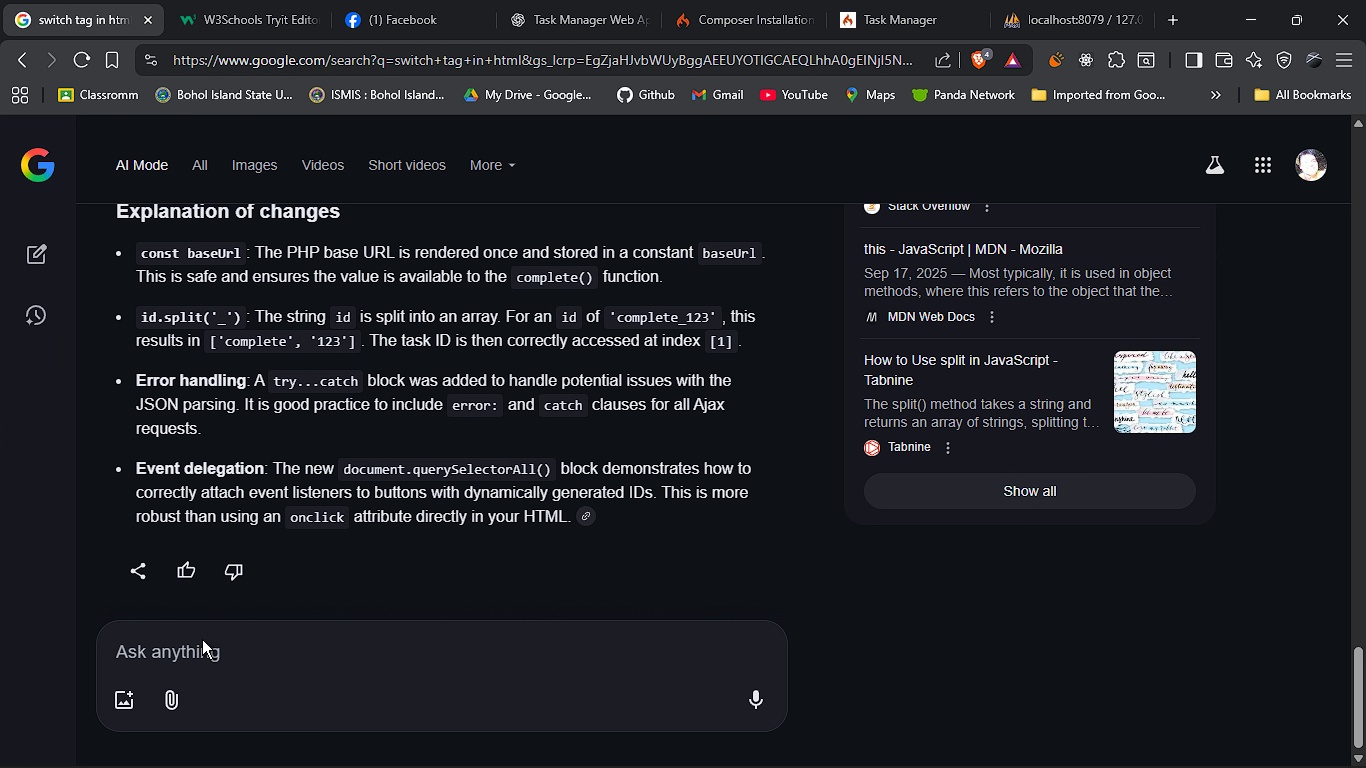 
left_click([202, 639])
 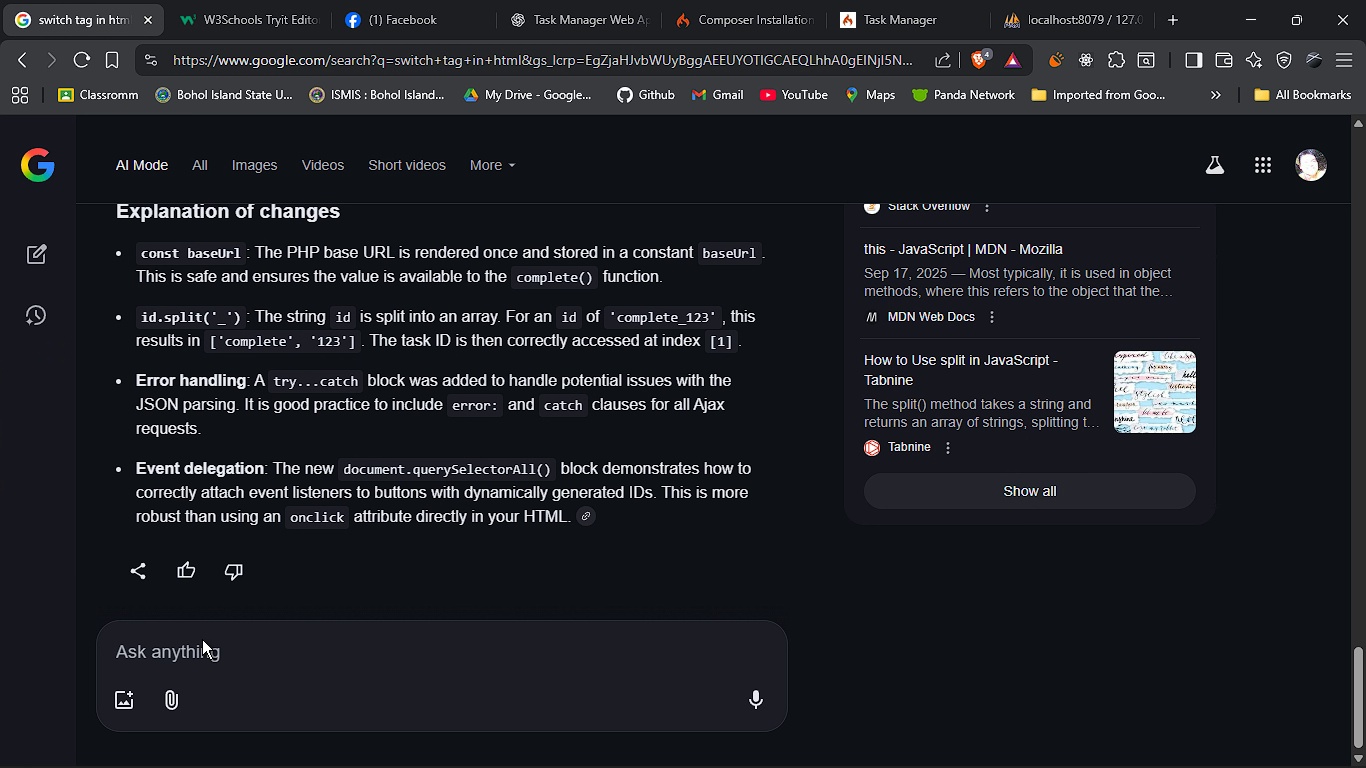 
type(i have this )
 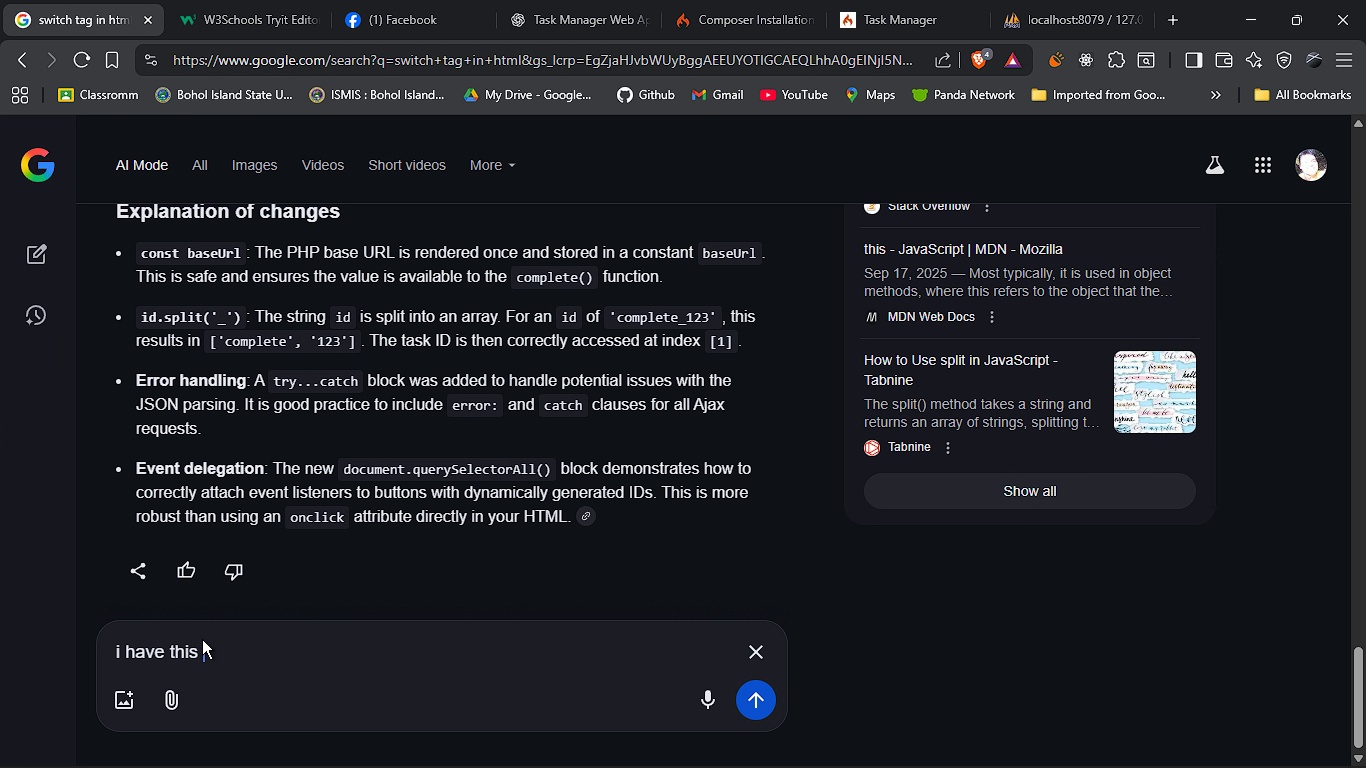 
hold_key(key=ShiftLeft, duration=0.62)
 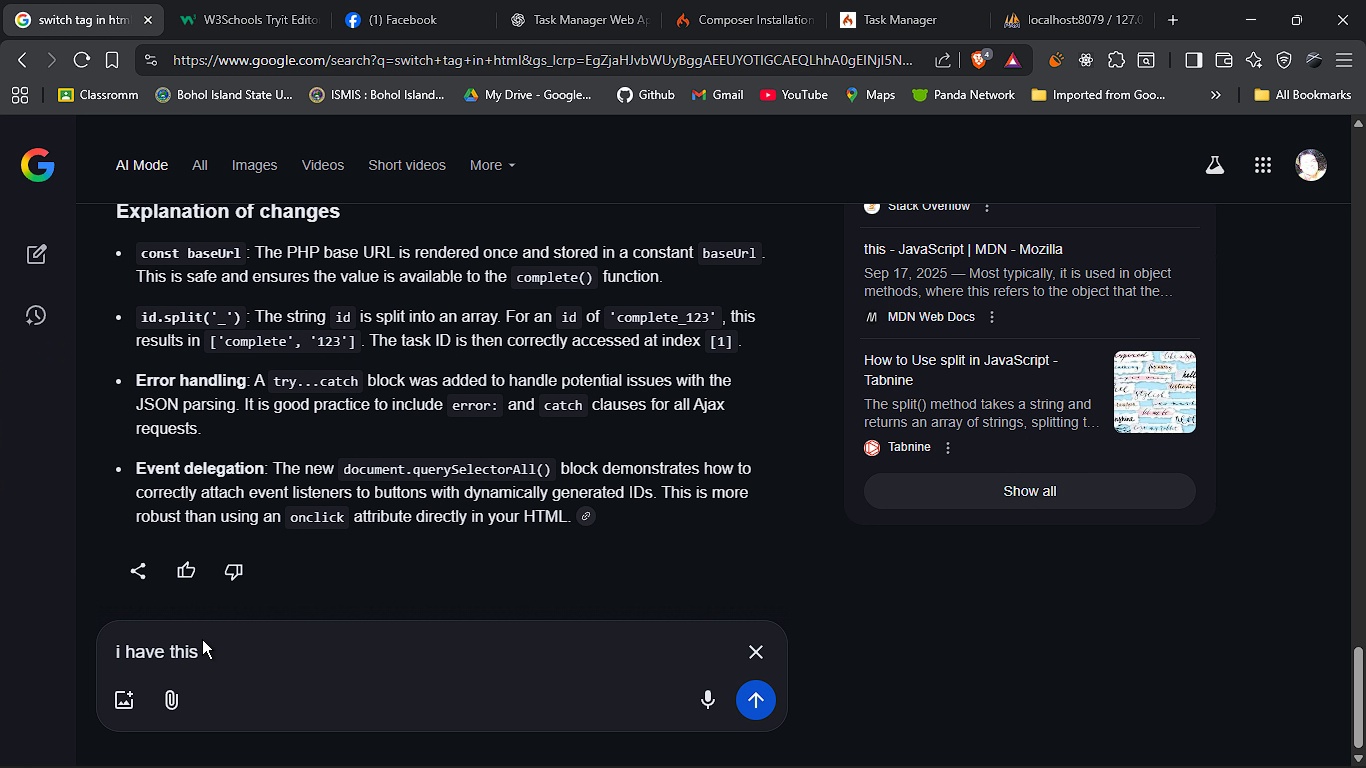 
key(Control+V)
 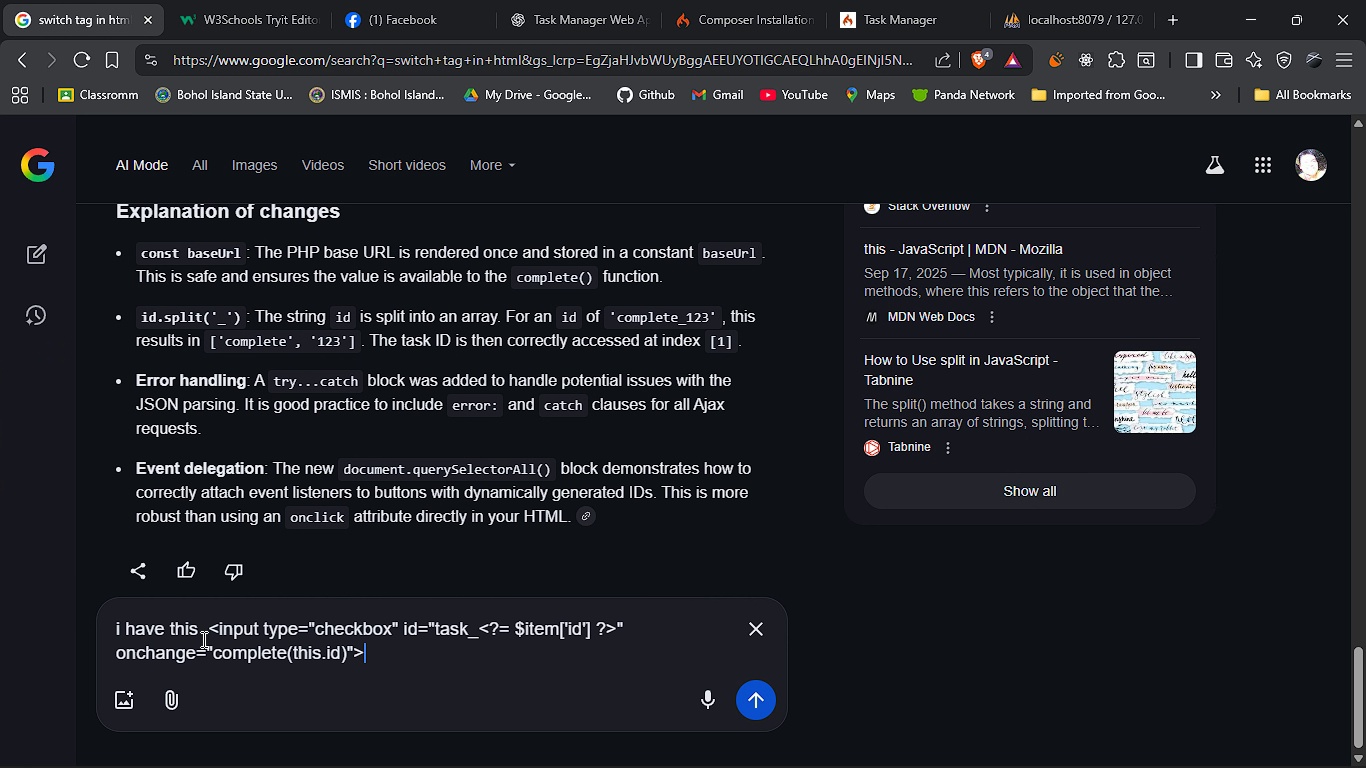 
key(Enter)
 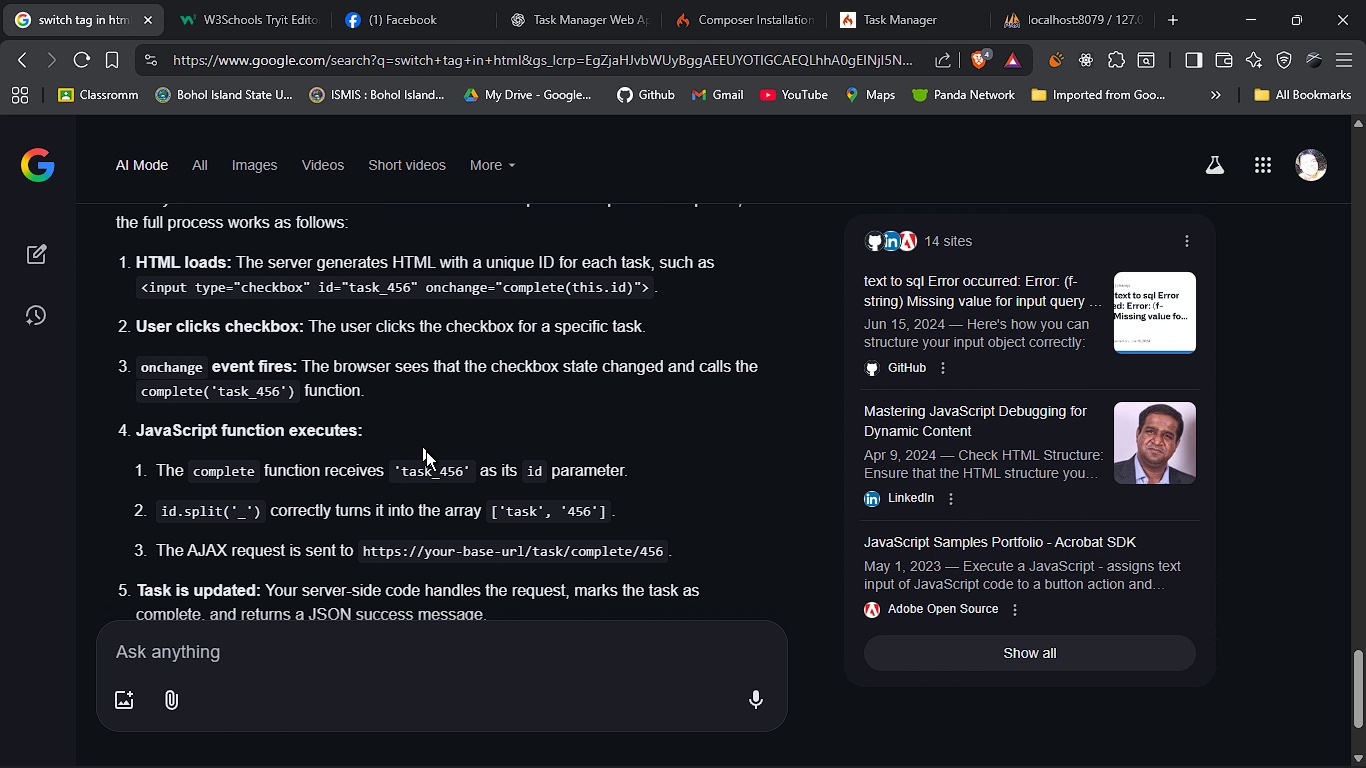 
wait(24.78)
 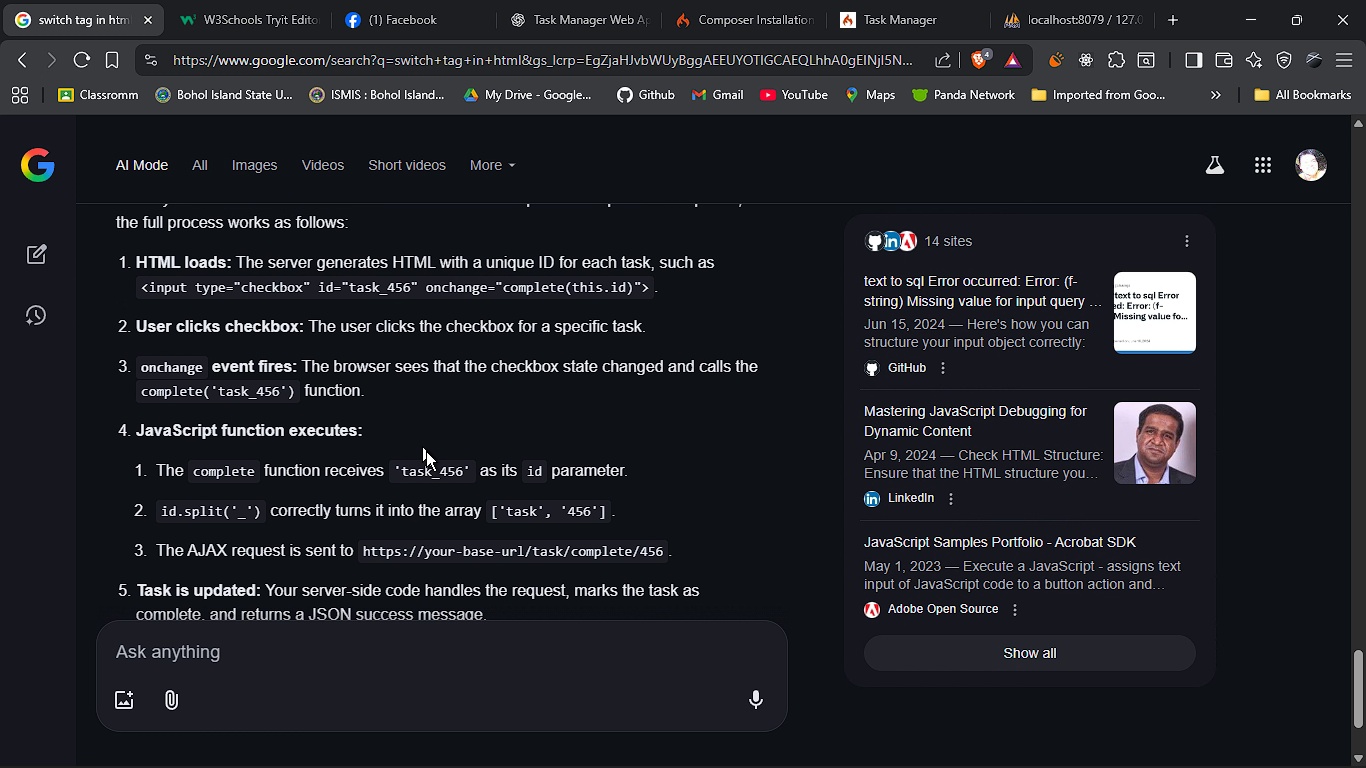 
key(Alt+Tab)
 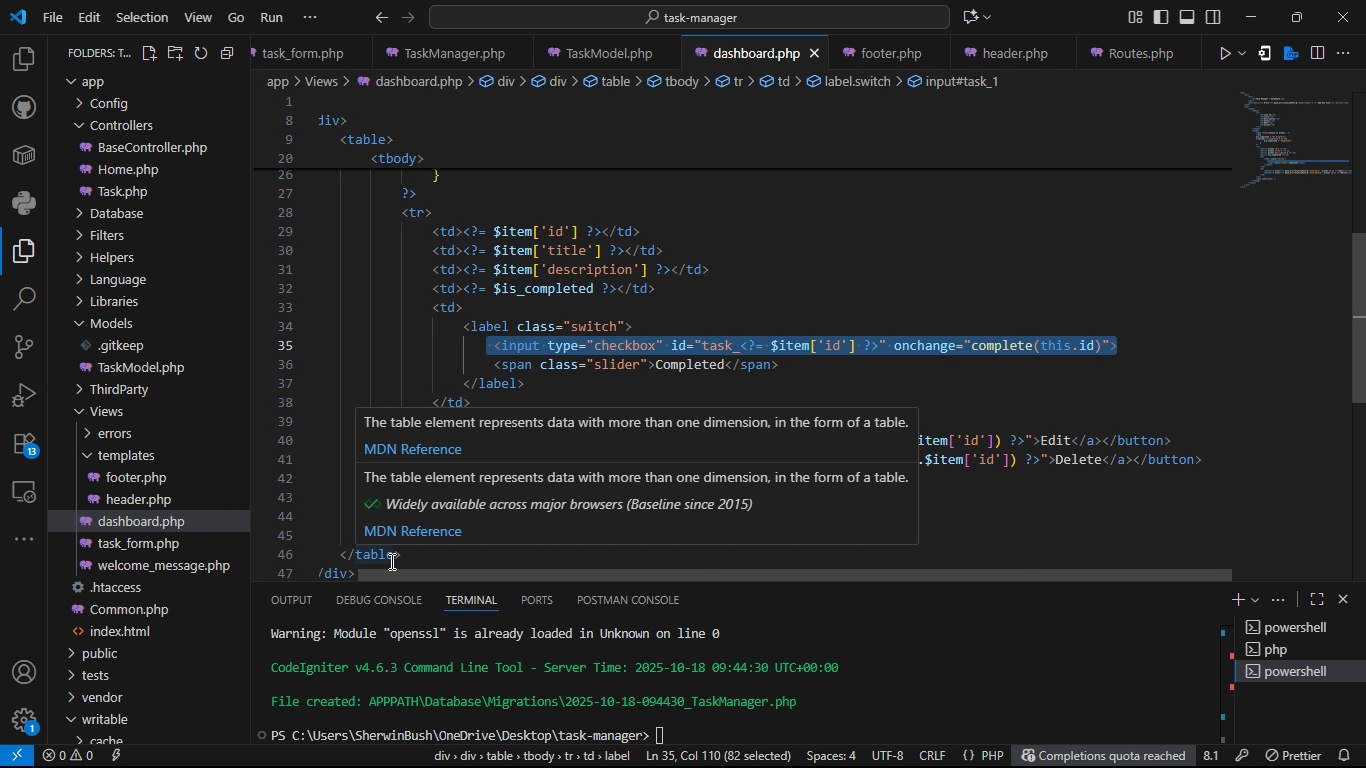 
key(Alt+AltLeft)
 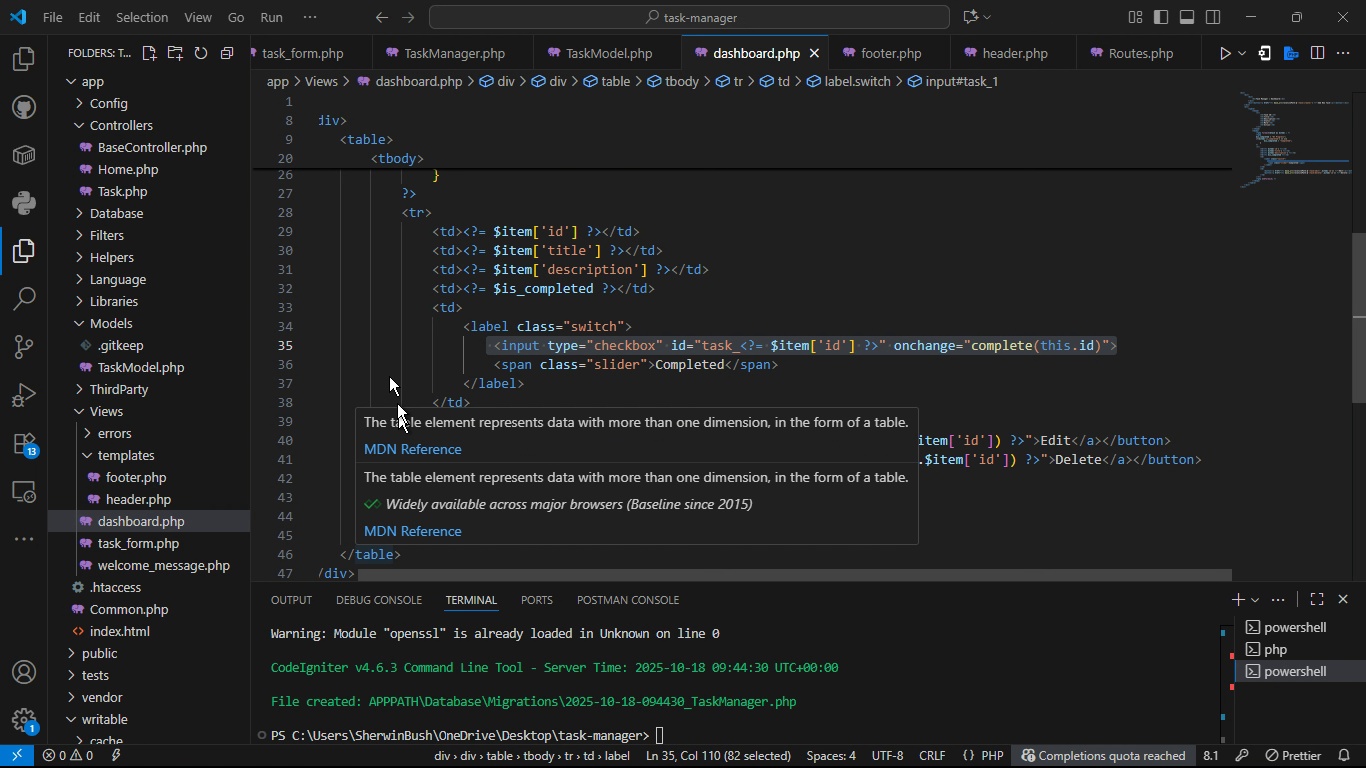 
key(Alt+Tab)
 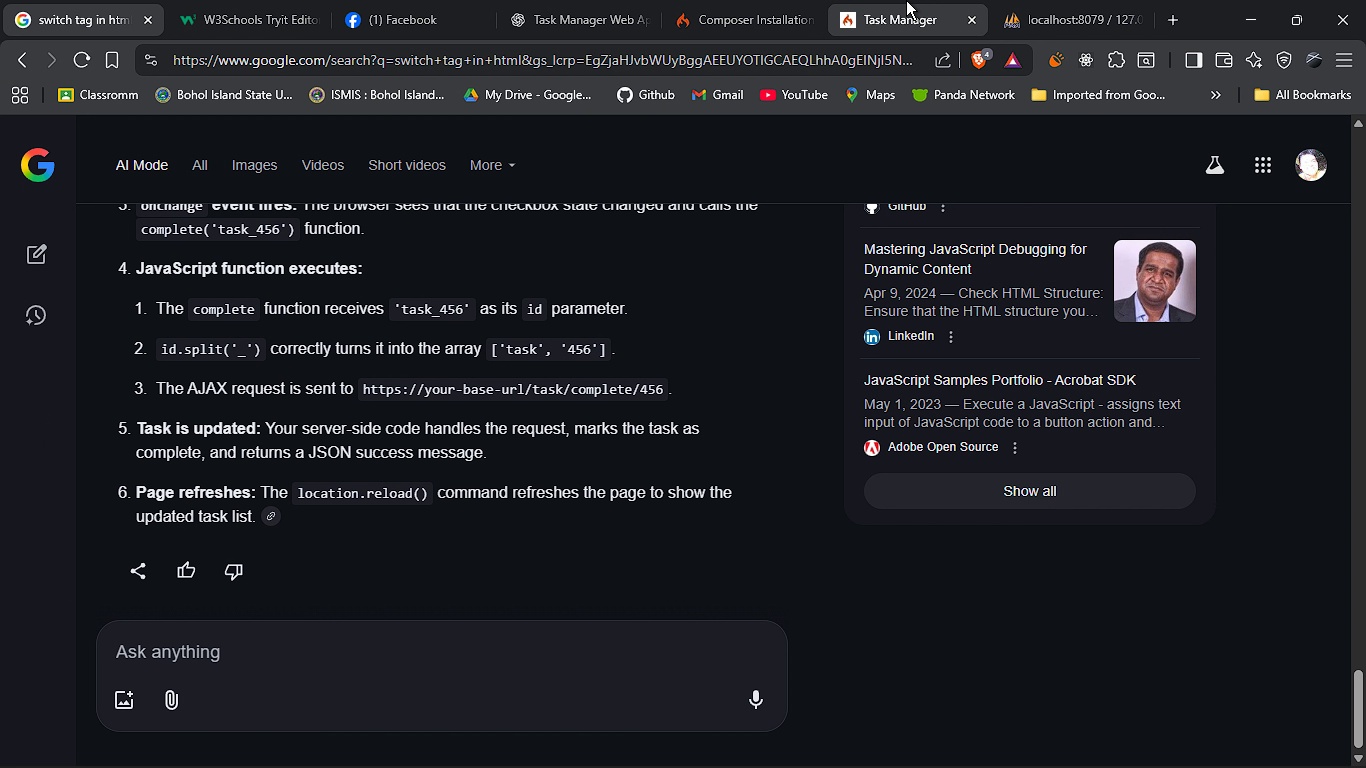 
left_click([906, 0])
 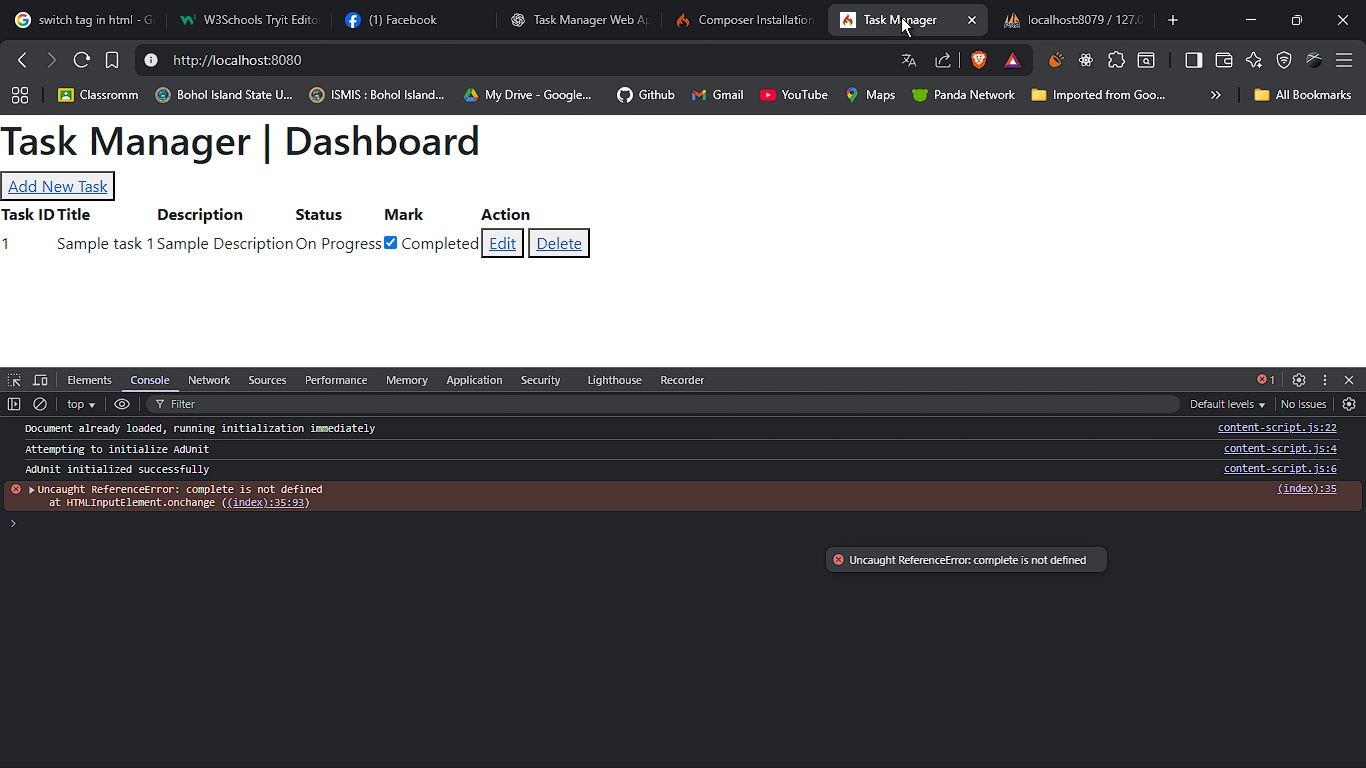 
key(Alt+Tab)
 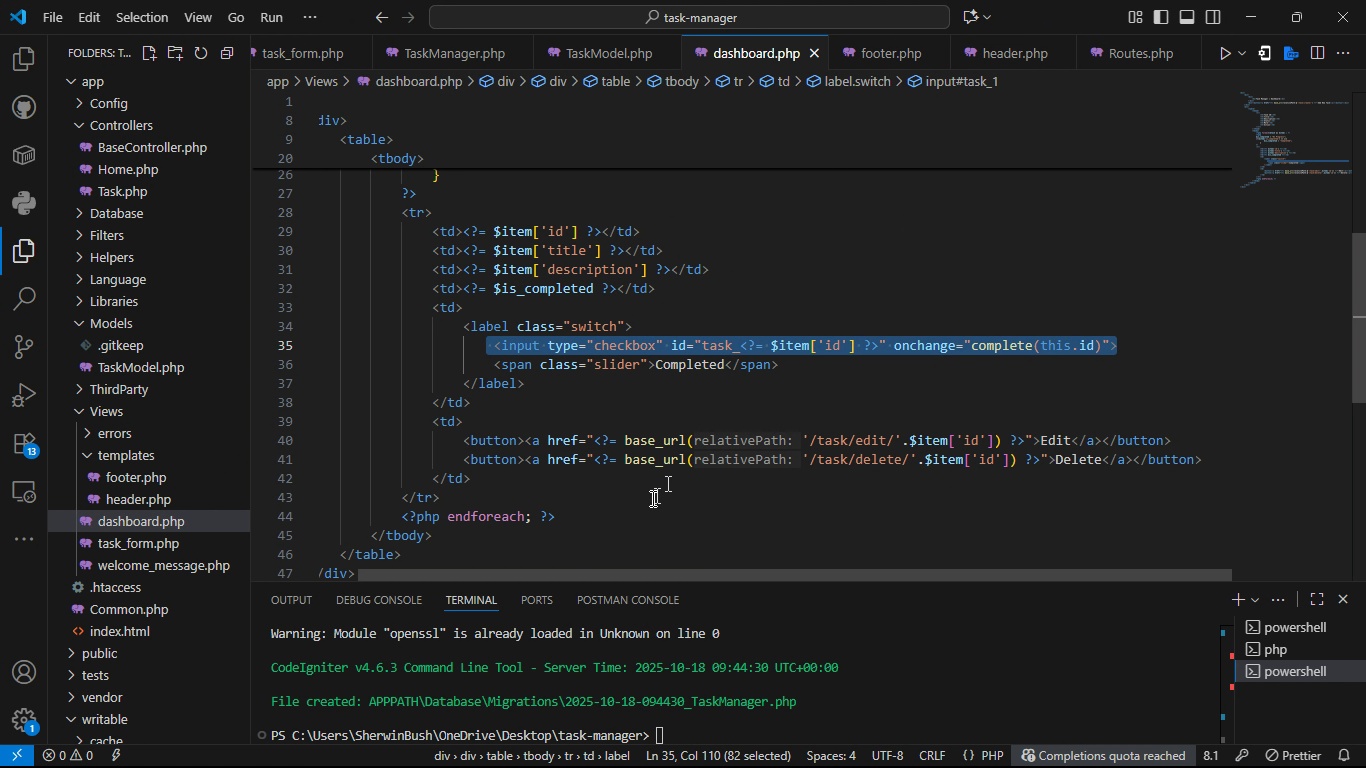 
key(Alt+Tab)
 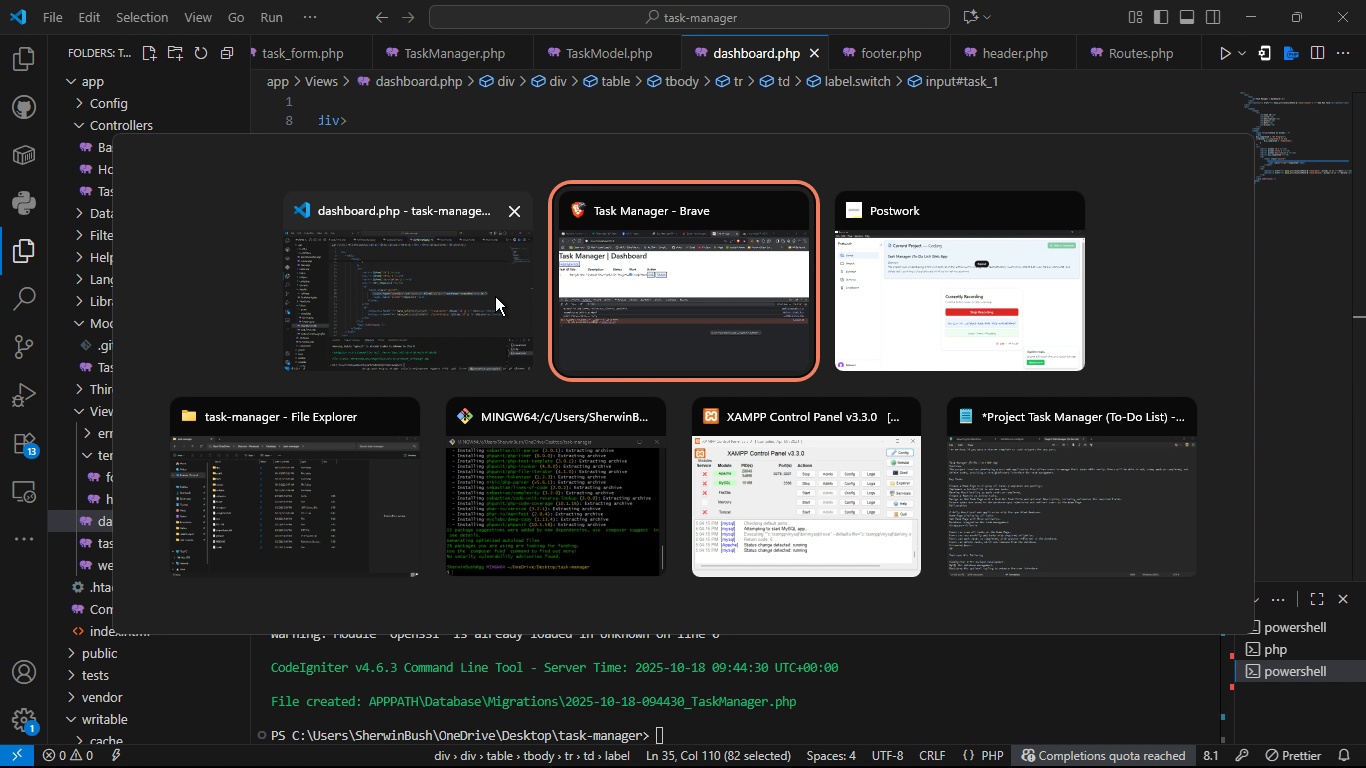 
left_click([612, 283])
 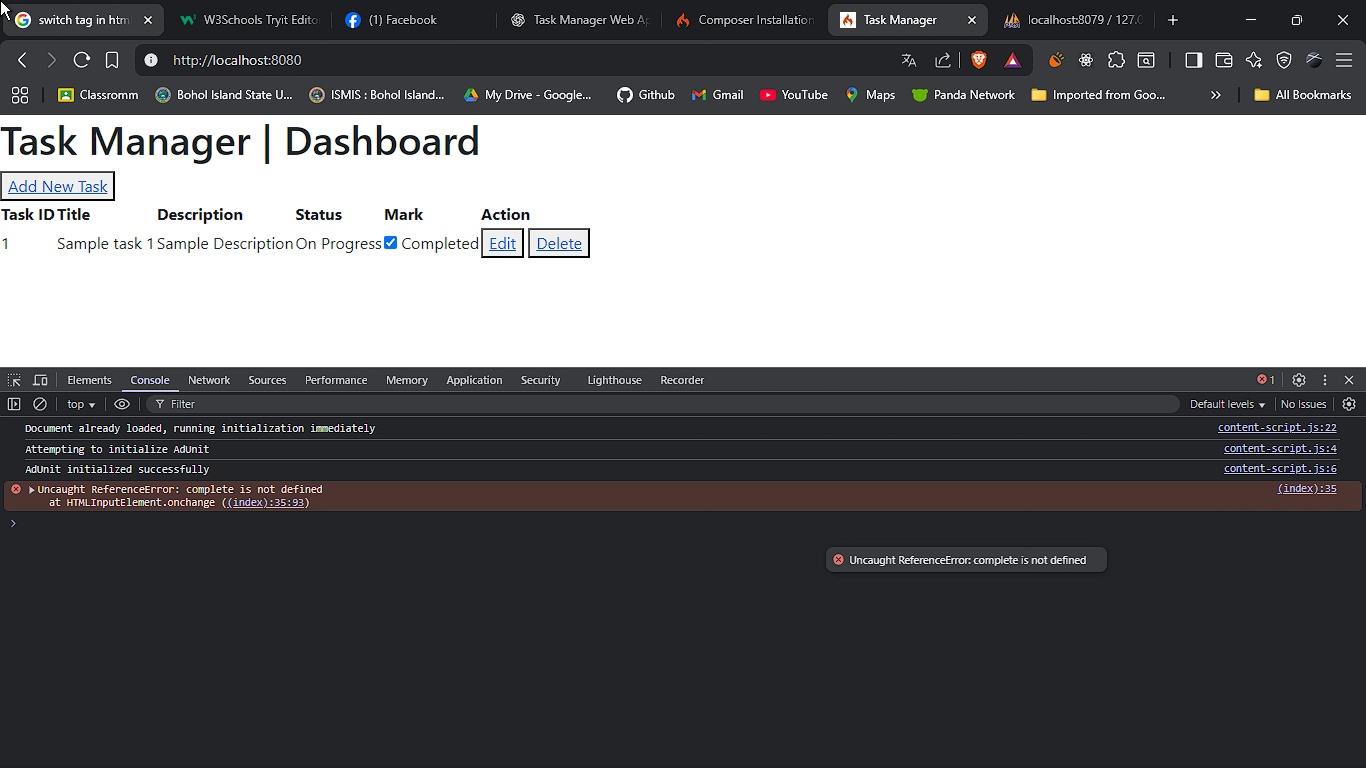 
left_click([0, 0])
 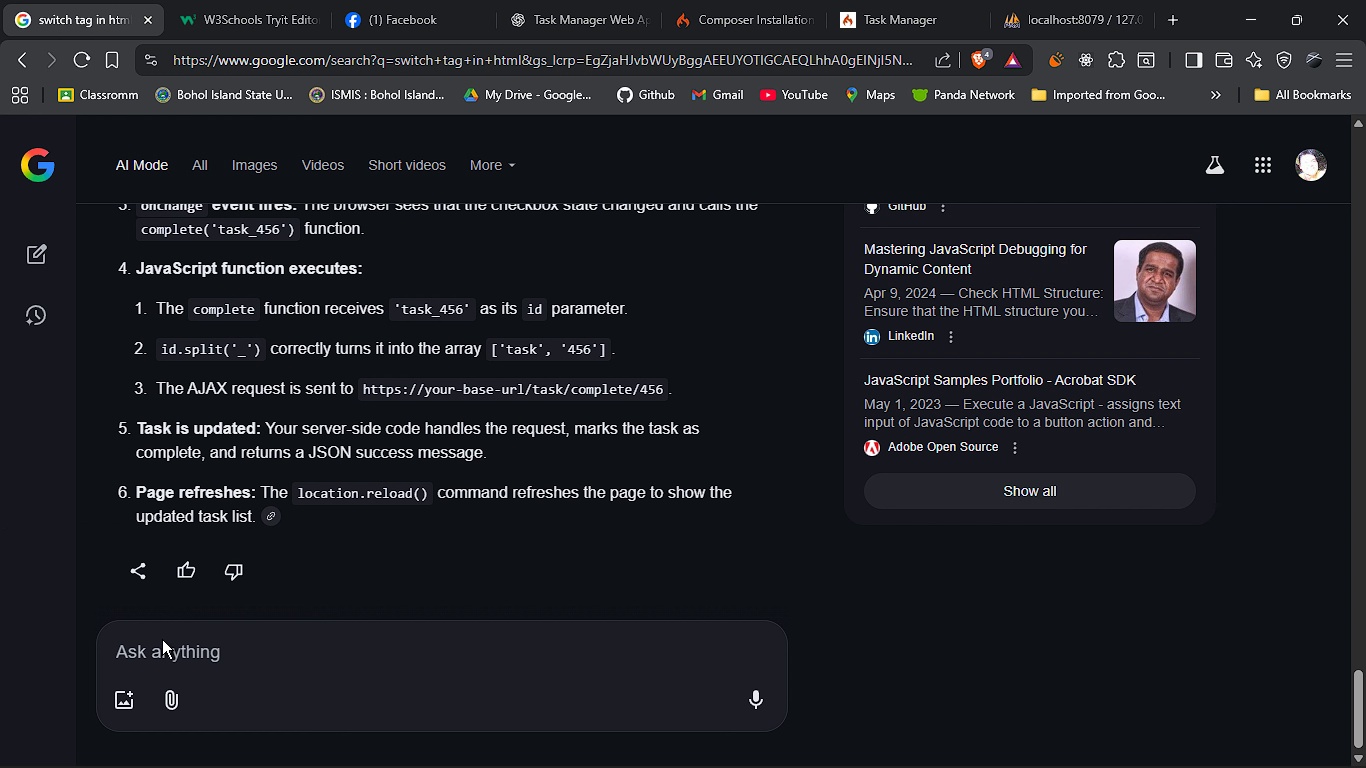 
left_click([162, 639])
 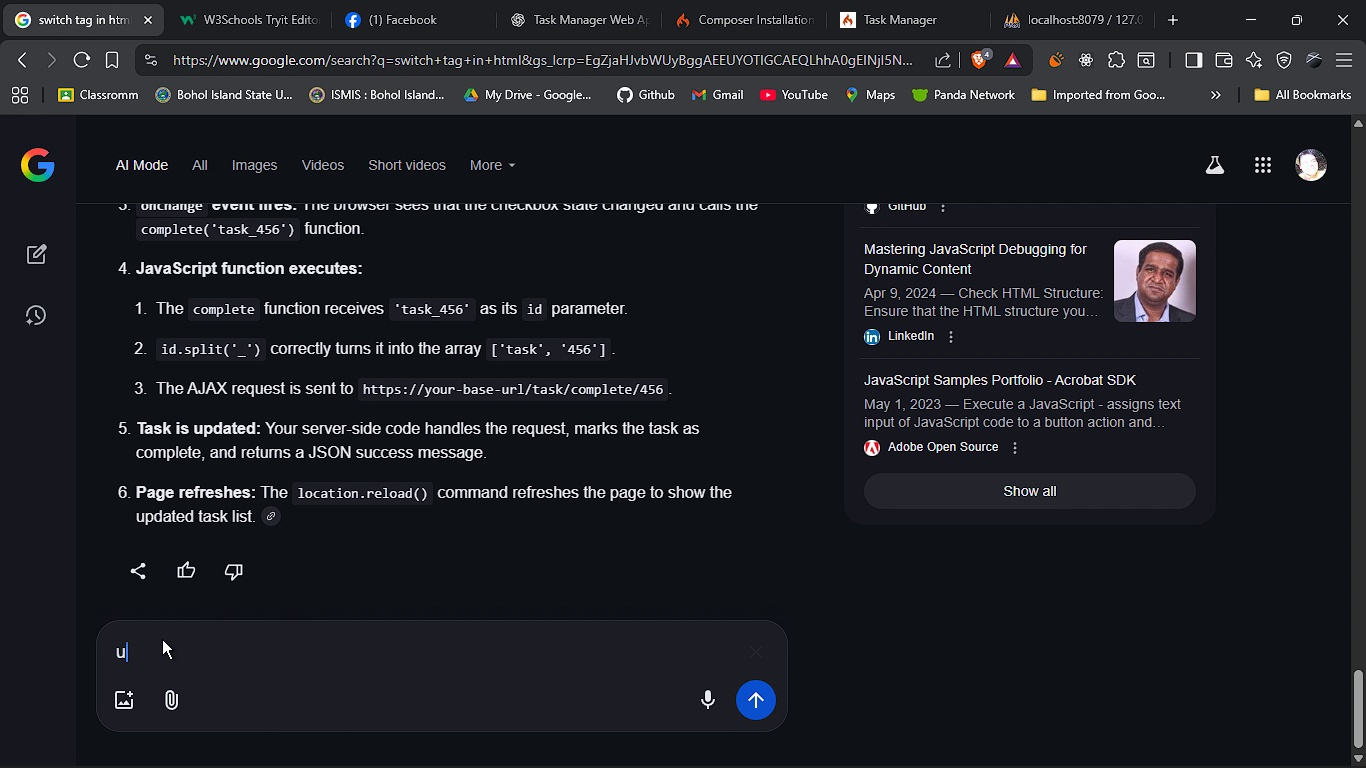 
type(unco)
key(Backspace)
type(aught )
key(Backspace)
type(reference err)
key(Backspace)
key(Backspace)
key(Backspace)
key(Backspace)
type(errr)
key(Backspace)
type(or is throws)
key(Backspace)
type(n)
 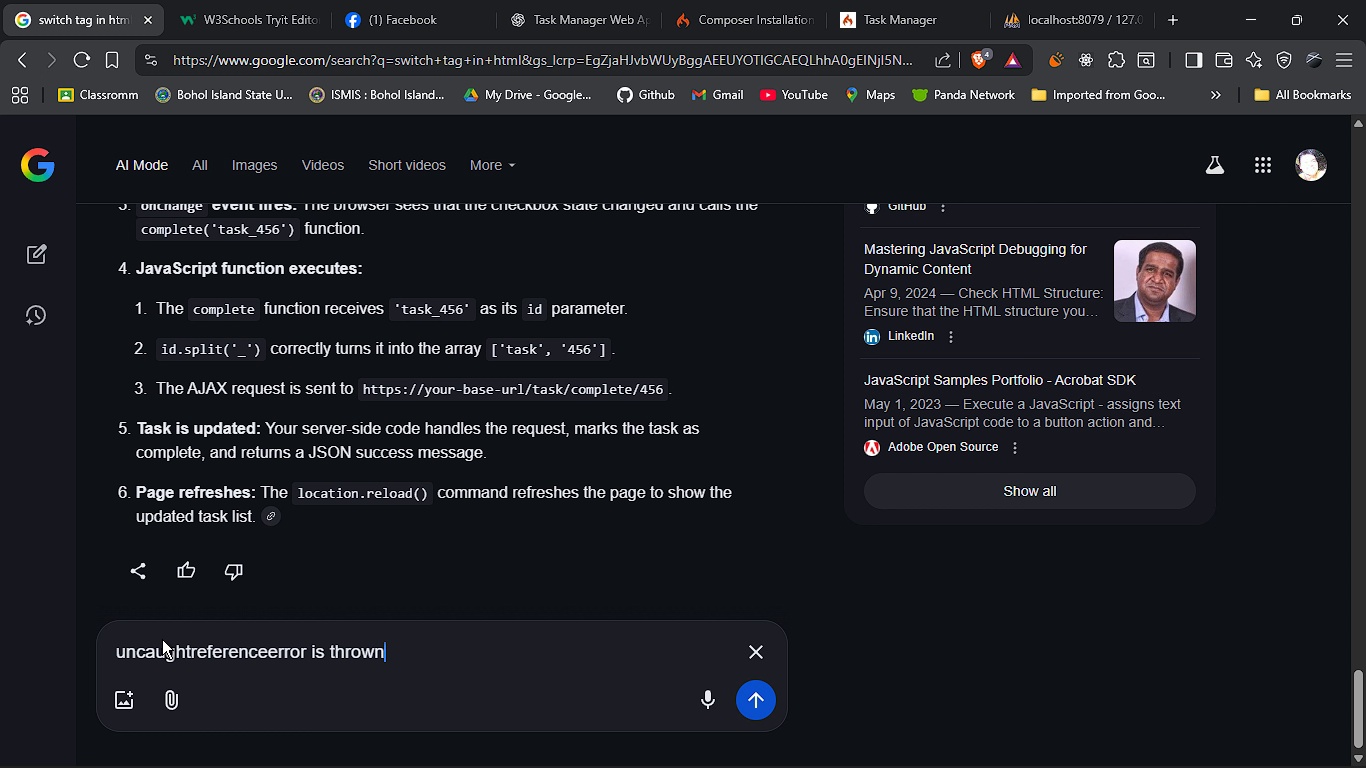 
key(Enter)
 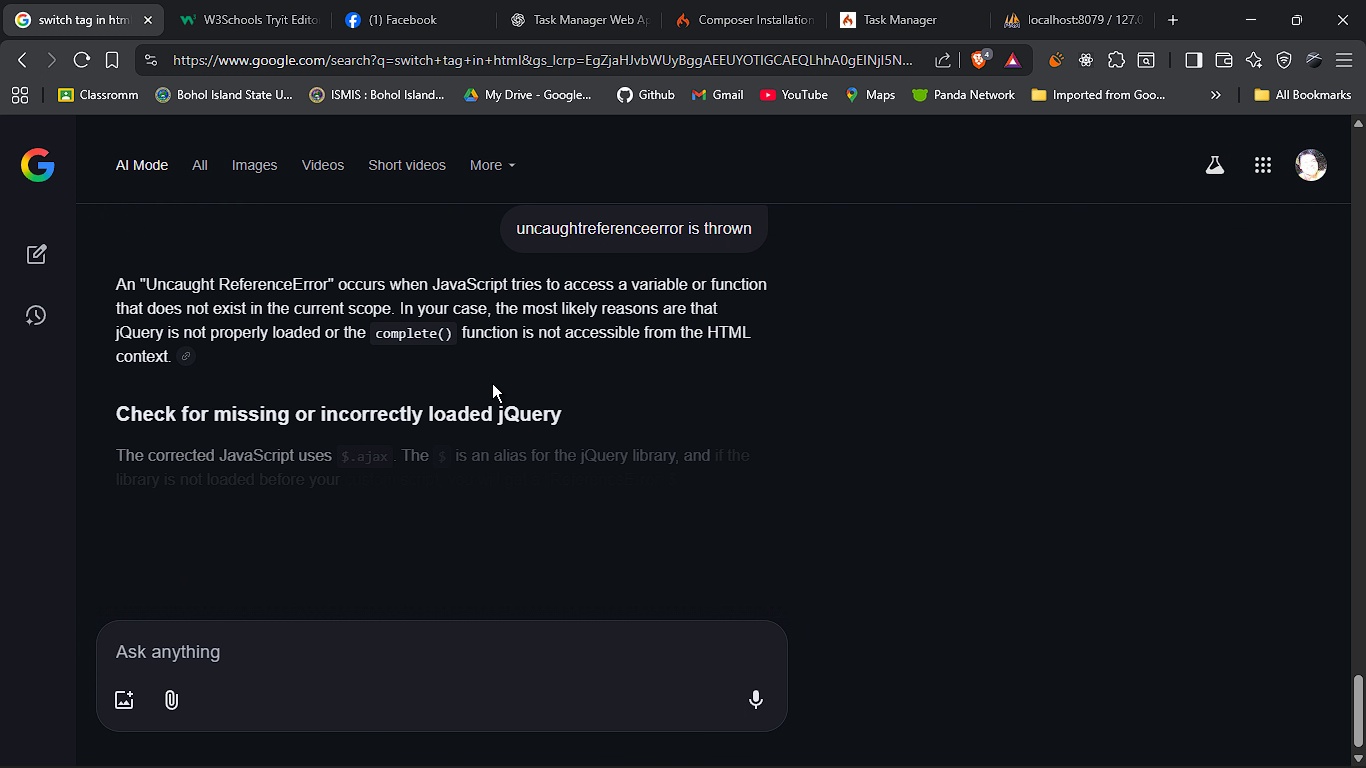 
wait(8.18)
 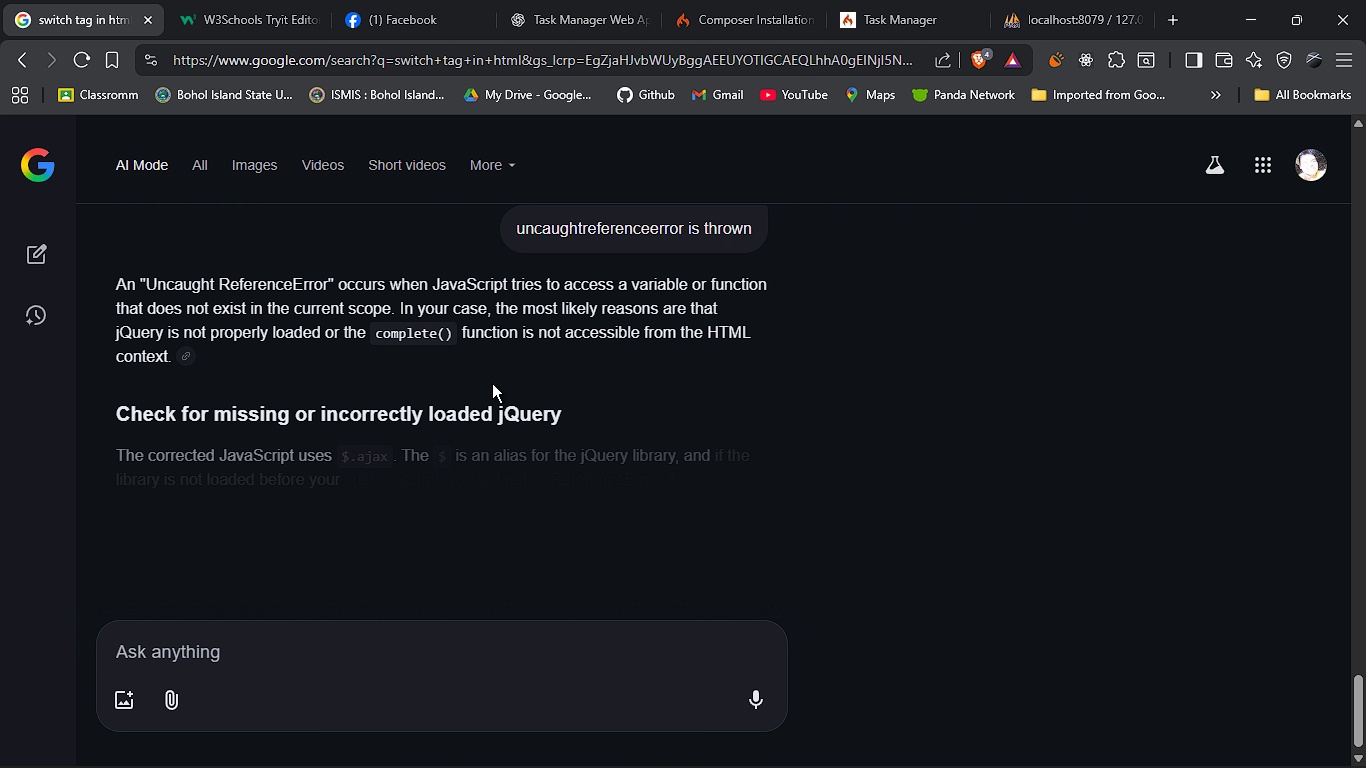 
left_click([889, 0])
 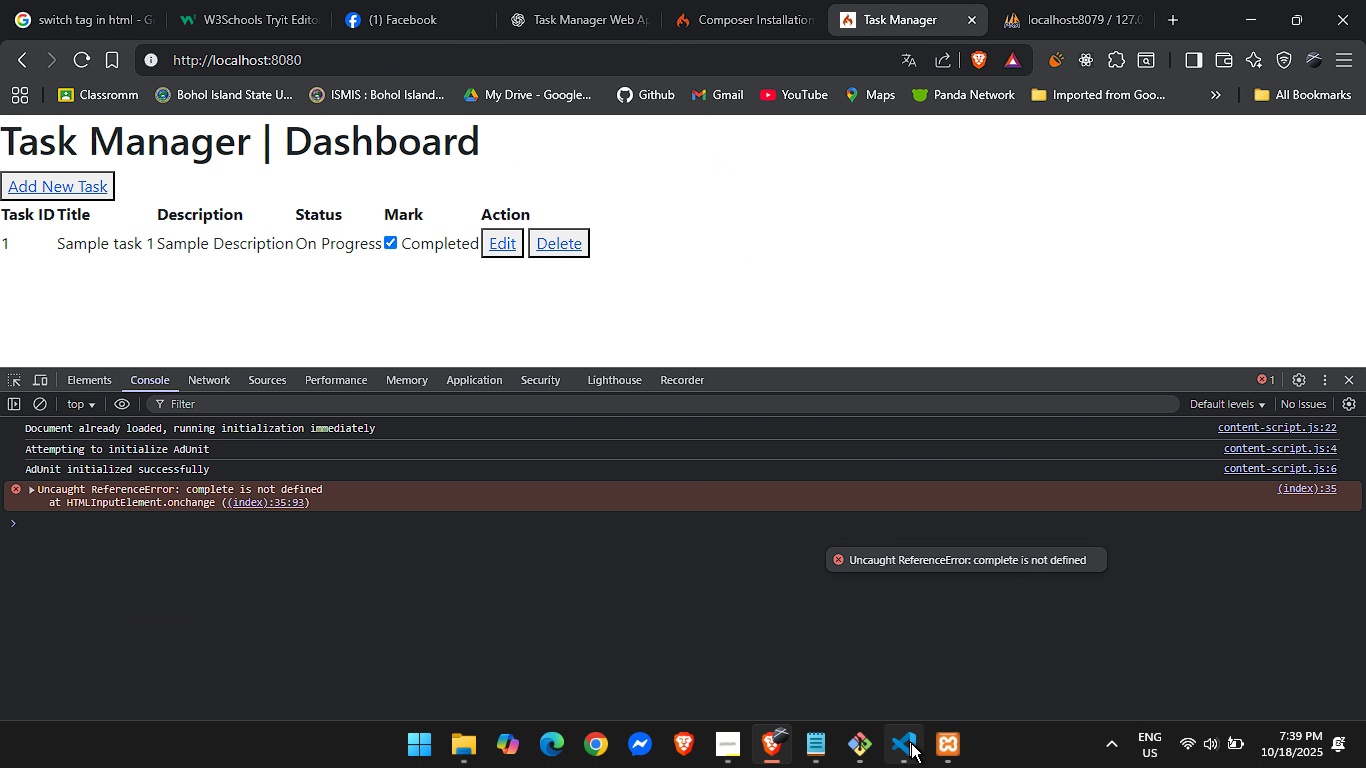 
left_click([912, 745])
 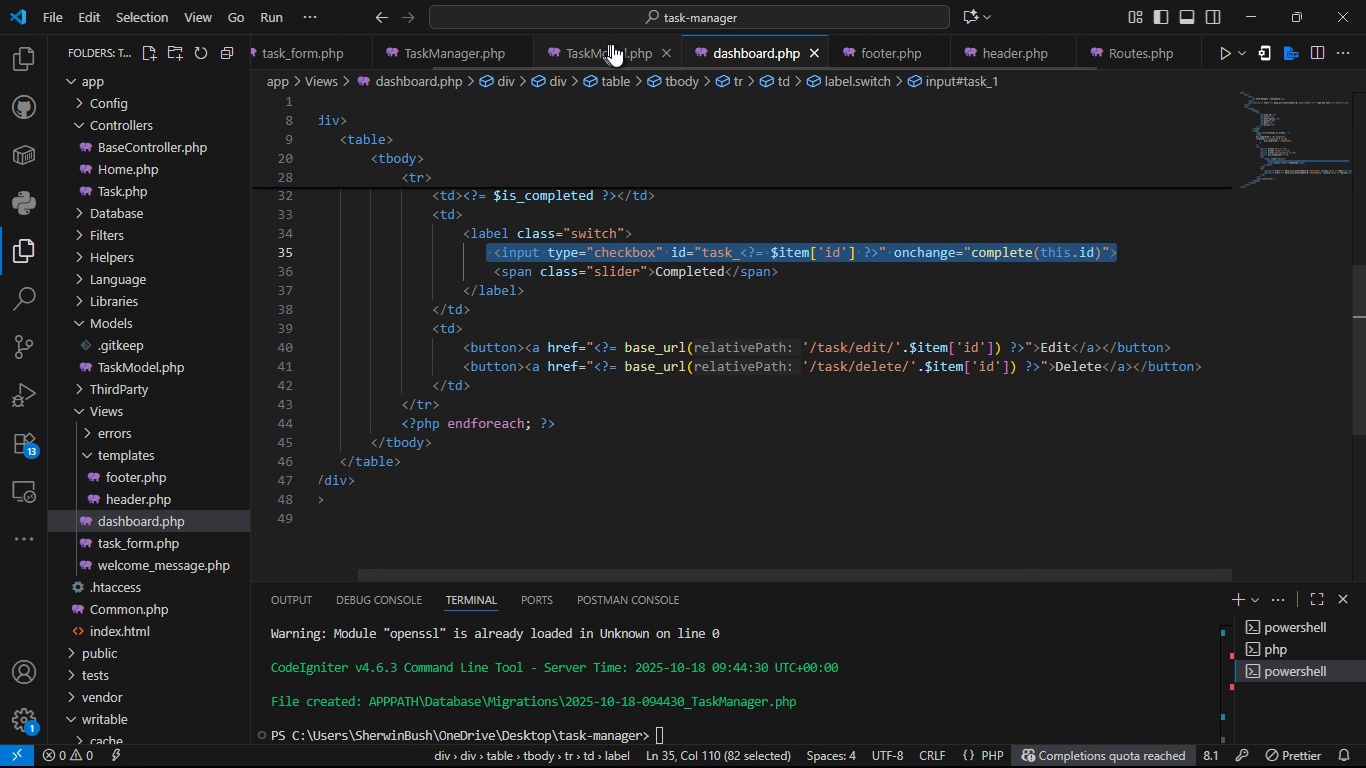 
left_click([892, 45])
 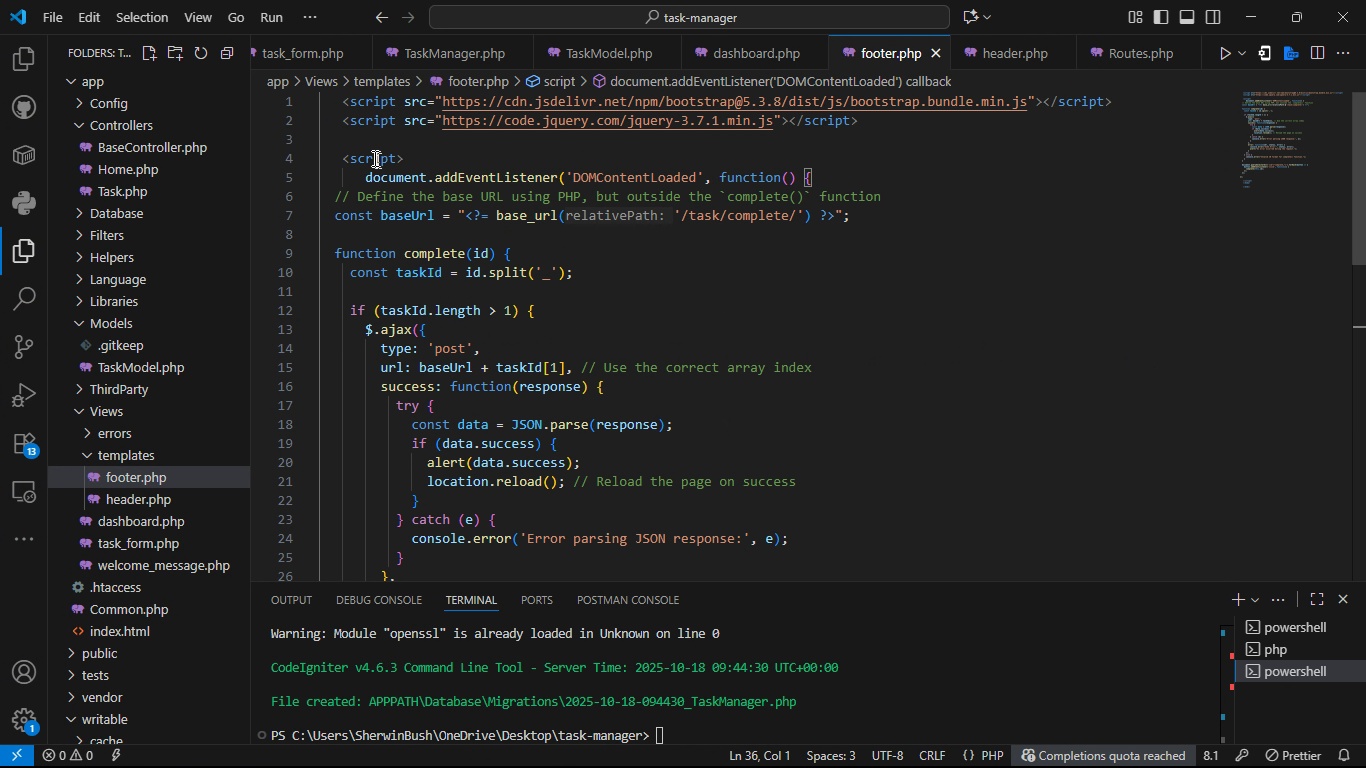 
left_click([373, 158])
 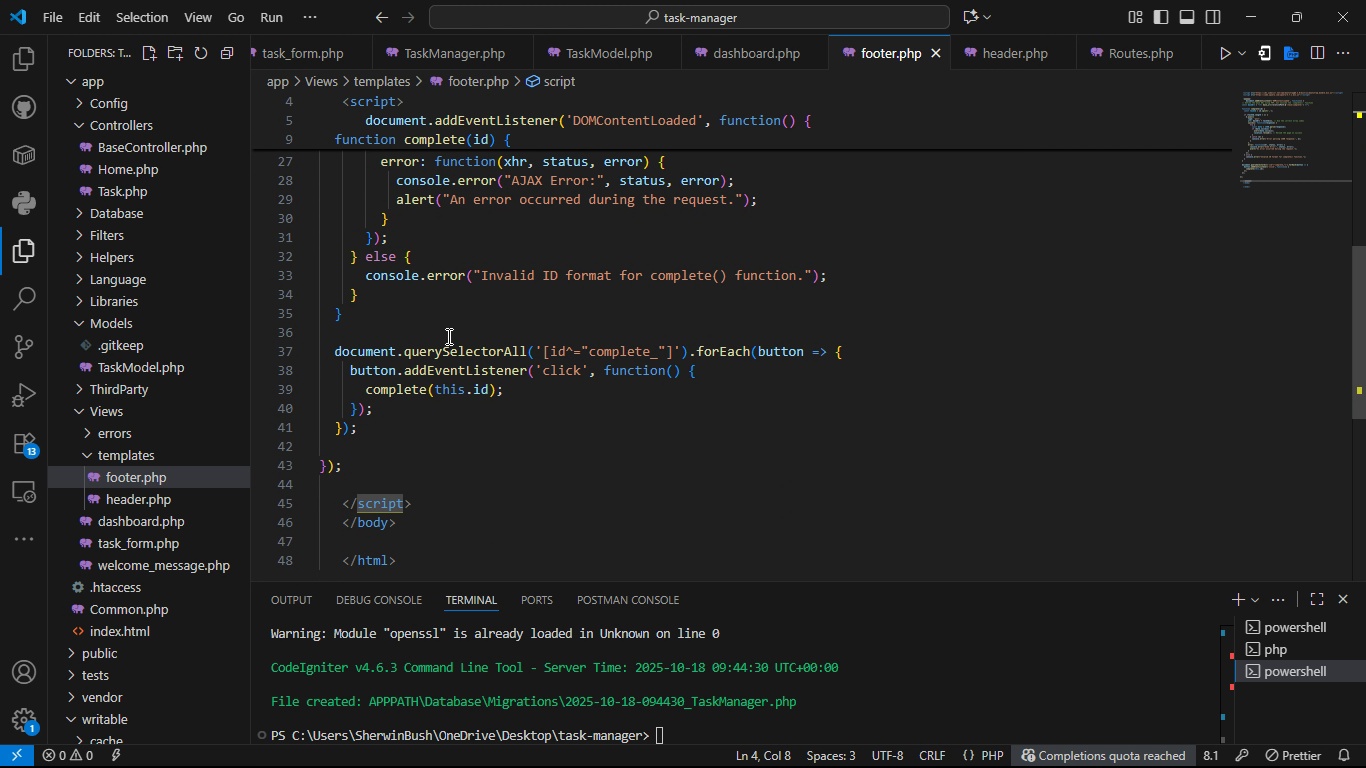 
wait(8.28)
 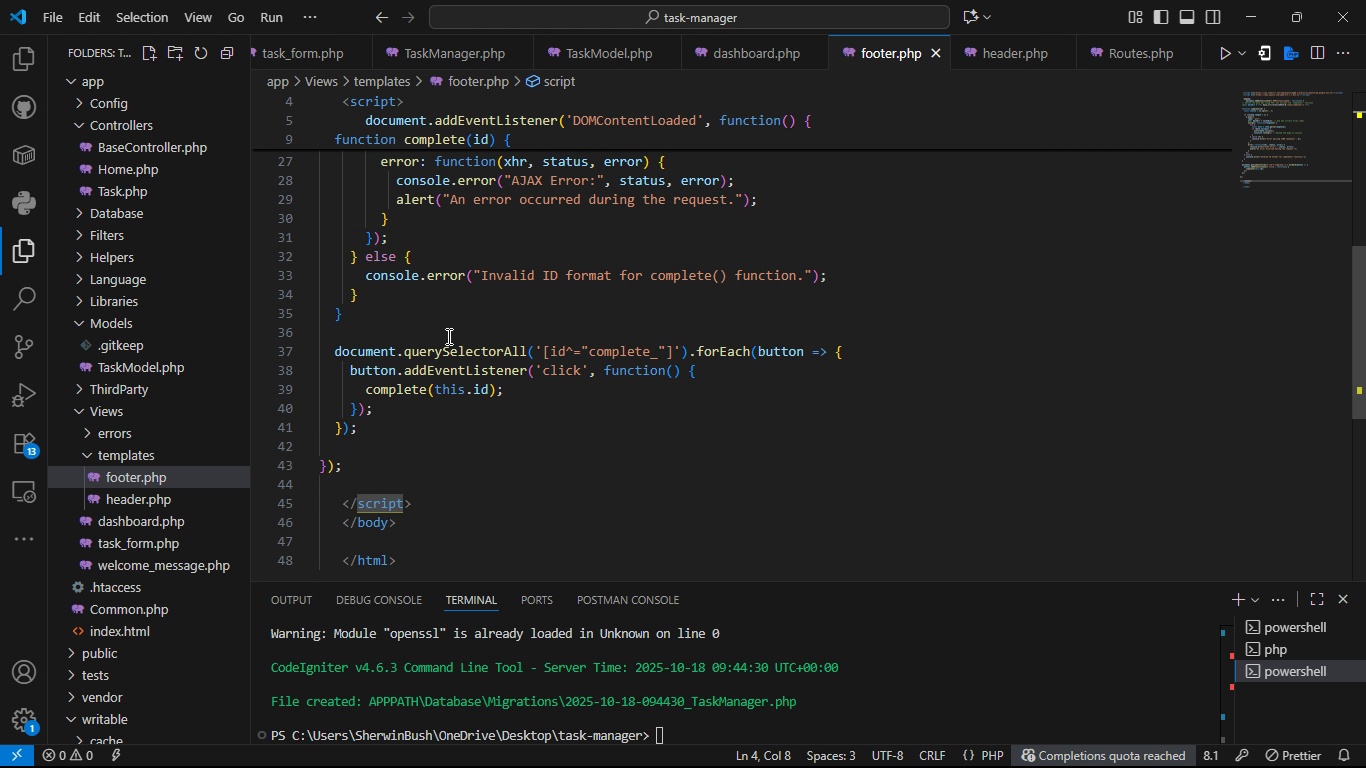 
key(Alt+AltLeft)
 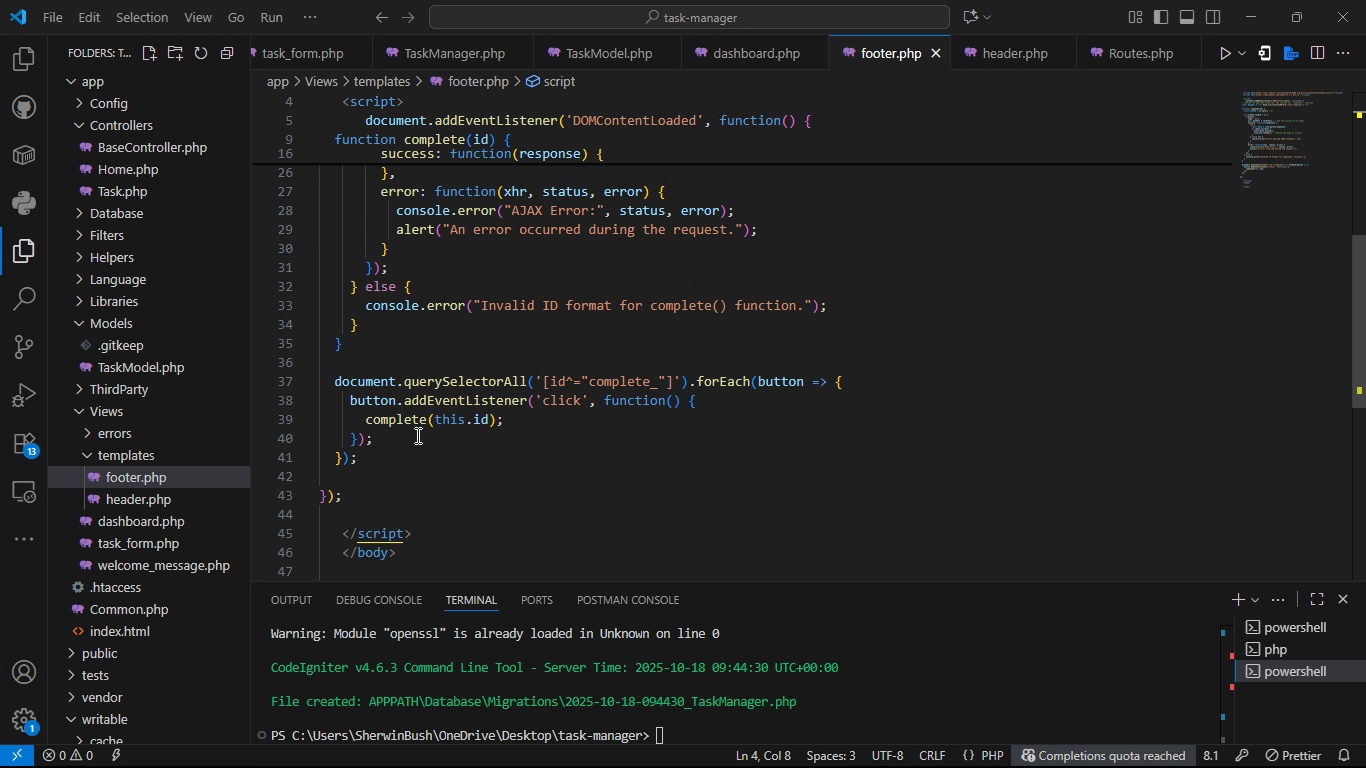 
key(Alt+Tab)
 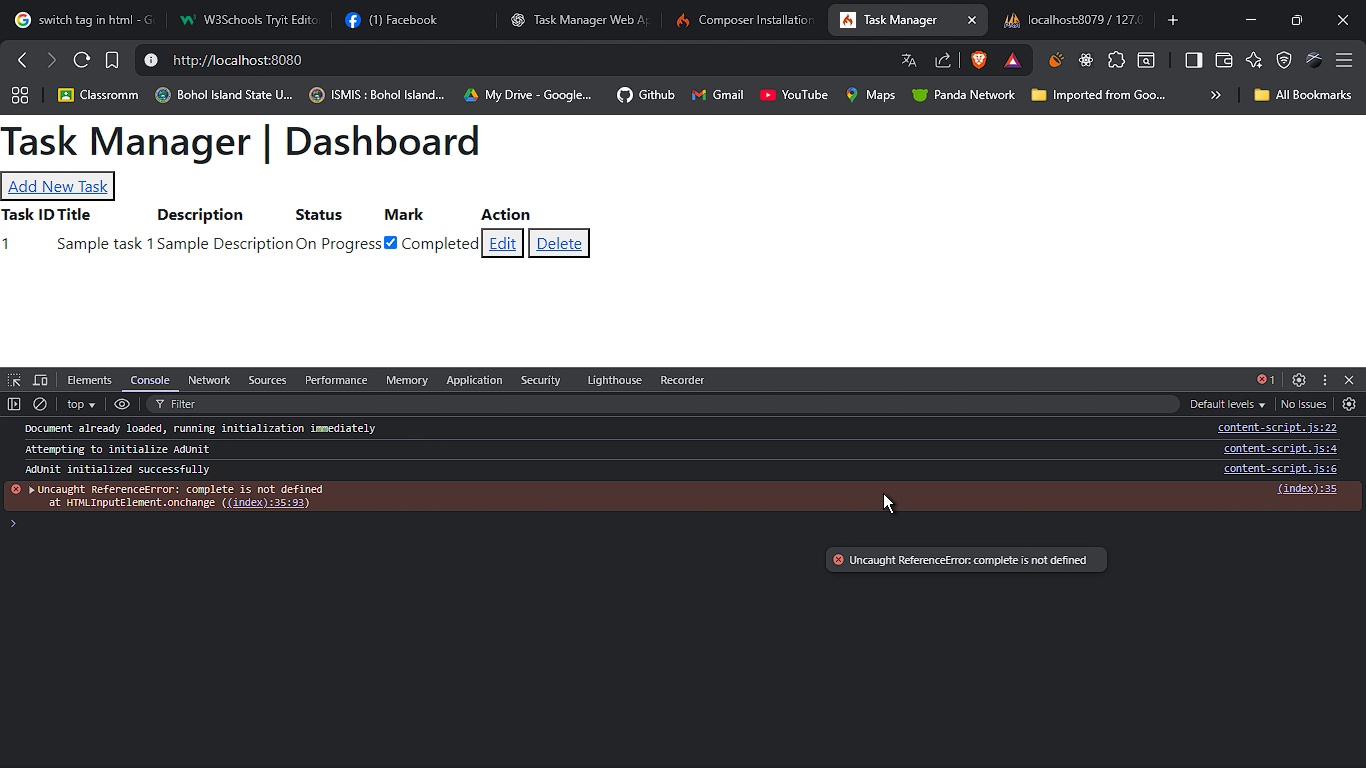 
hold_key(key=AltLeft, duration=0.66)
 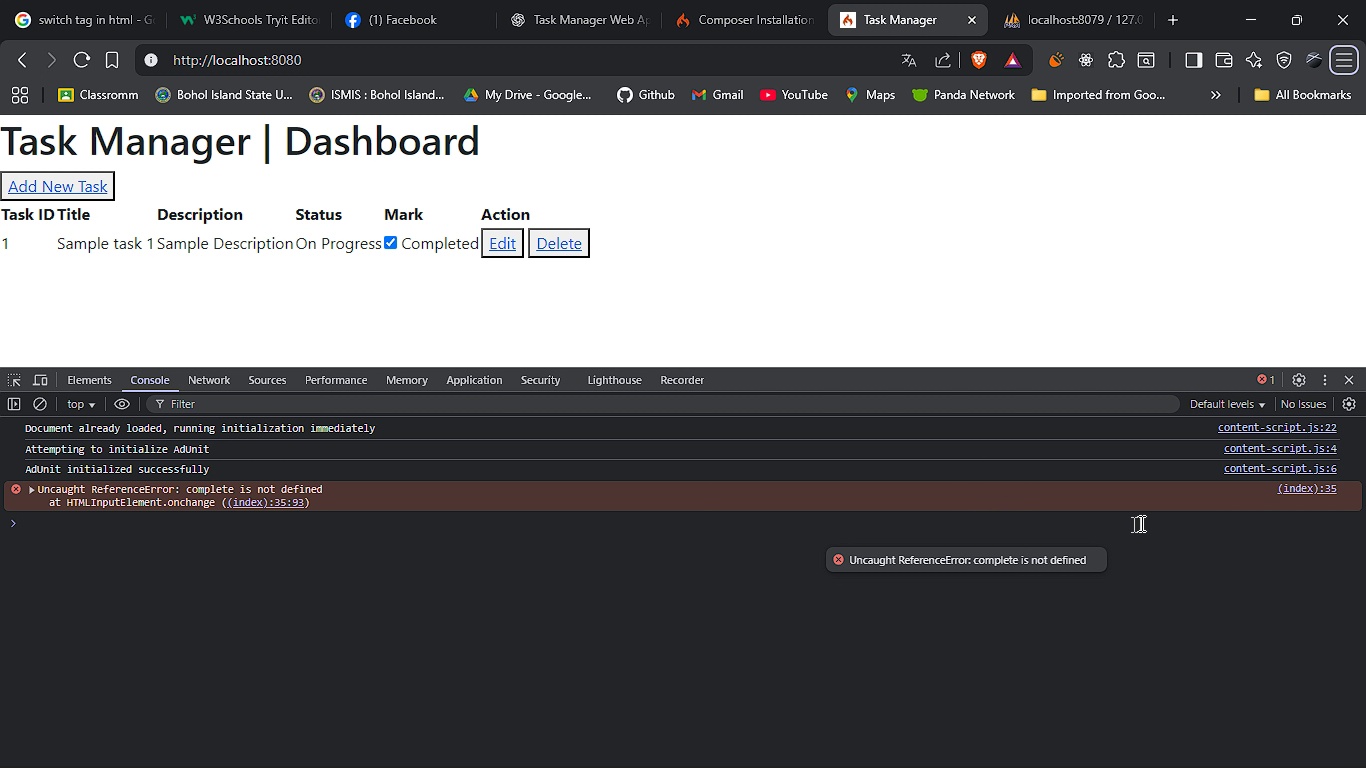 
key(Alt+Tab)
 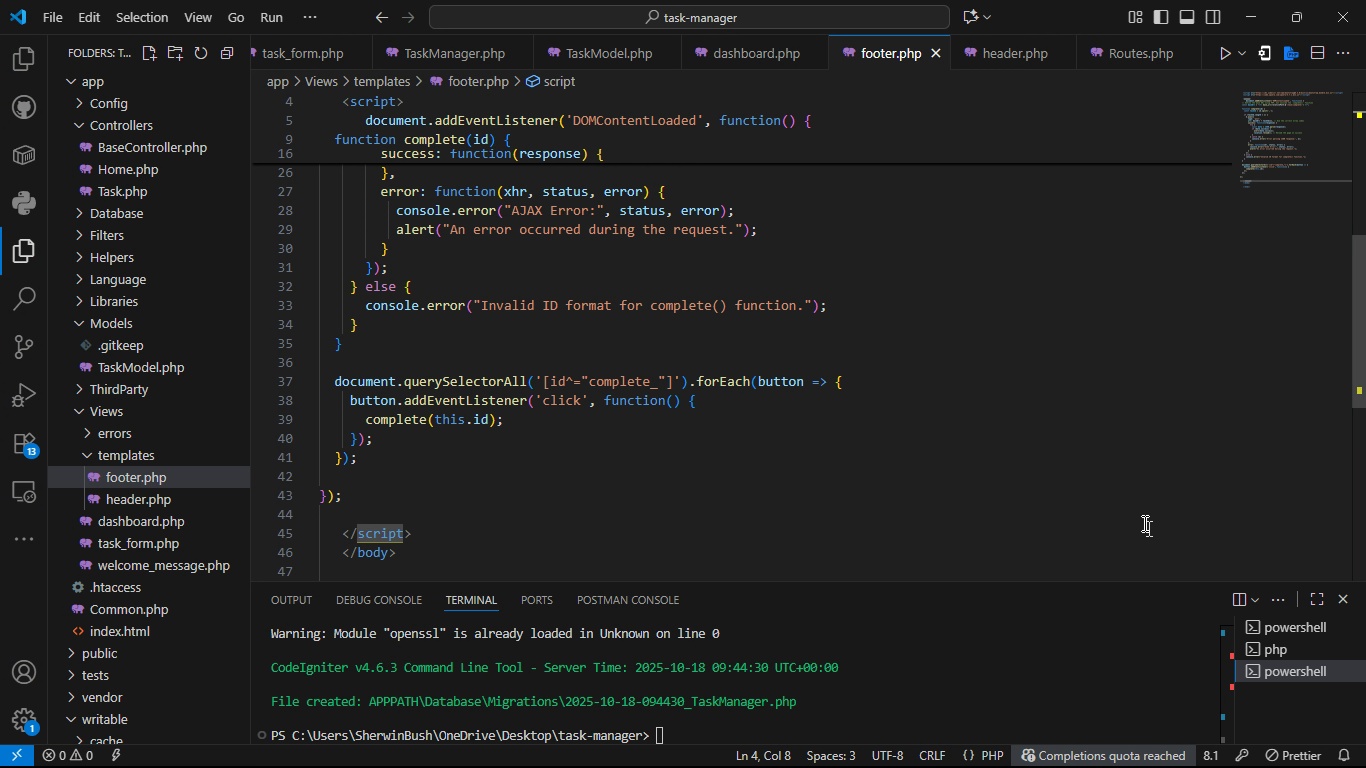 
key(Alt+AltLeft)
 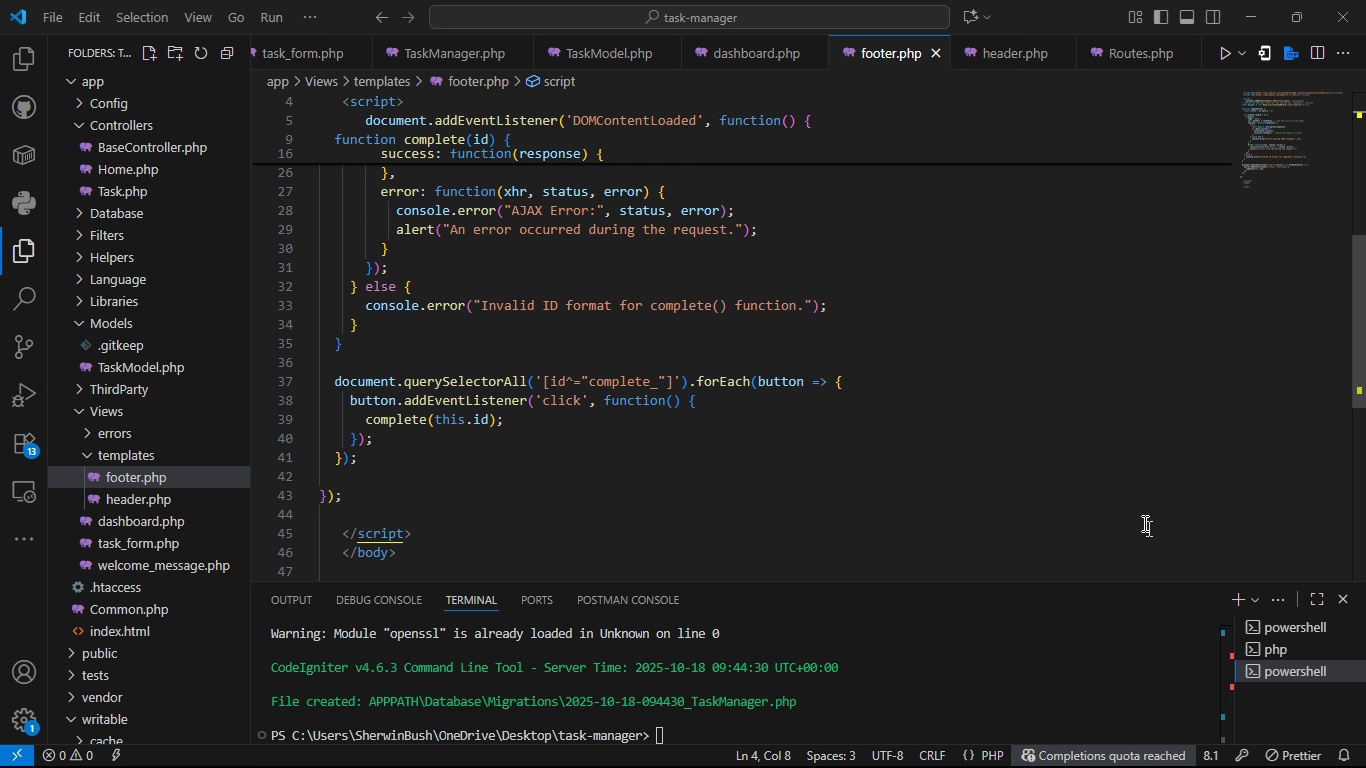 
key(Alt+Tab)
 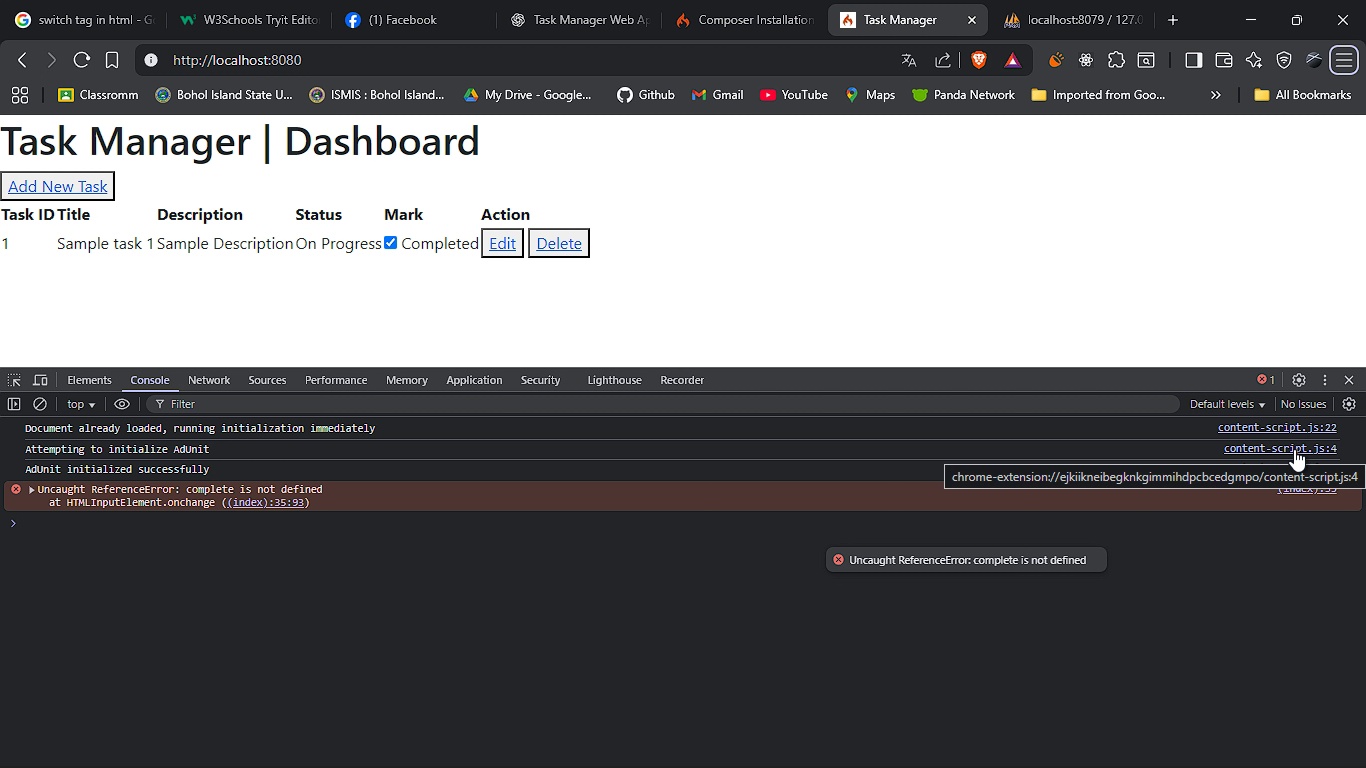 
key(Alt+Tab)
 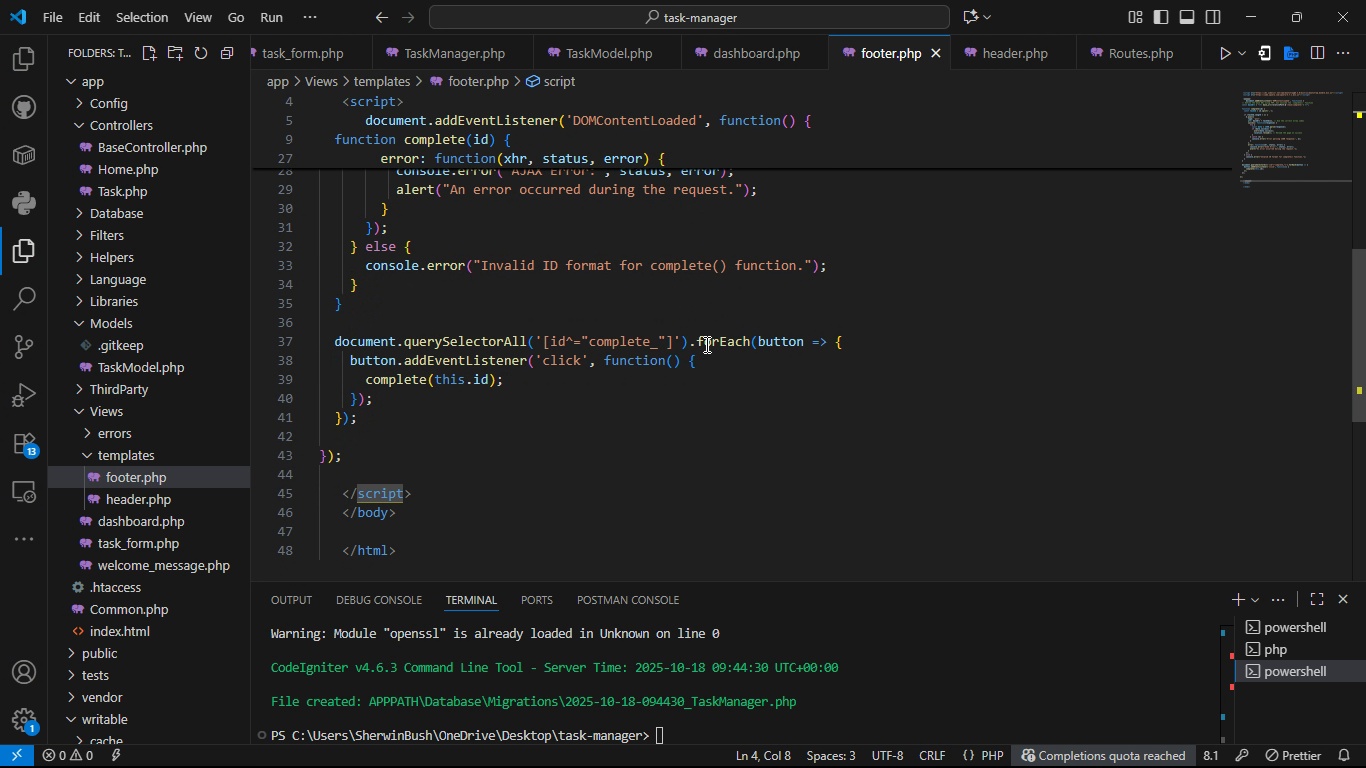 
wait(8.25)
 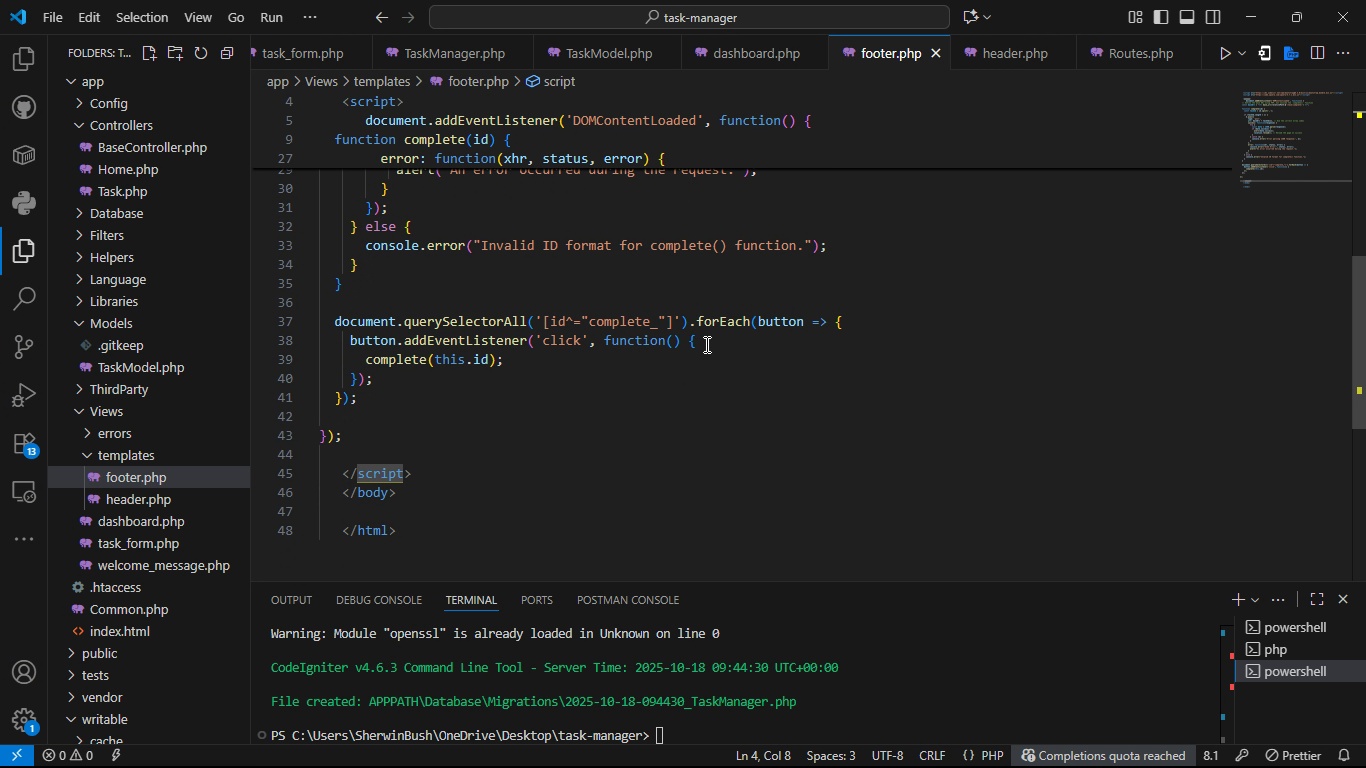 
key(Control+A)
 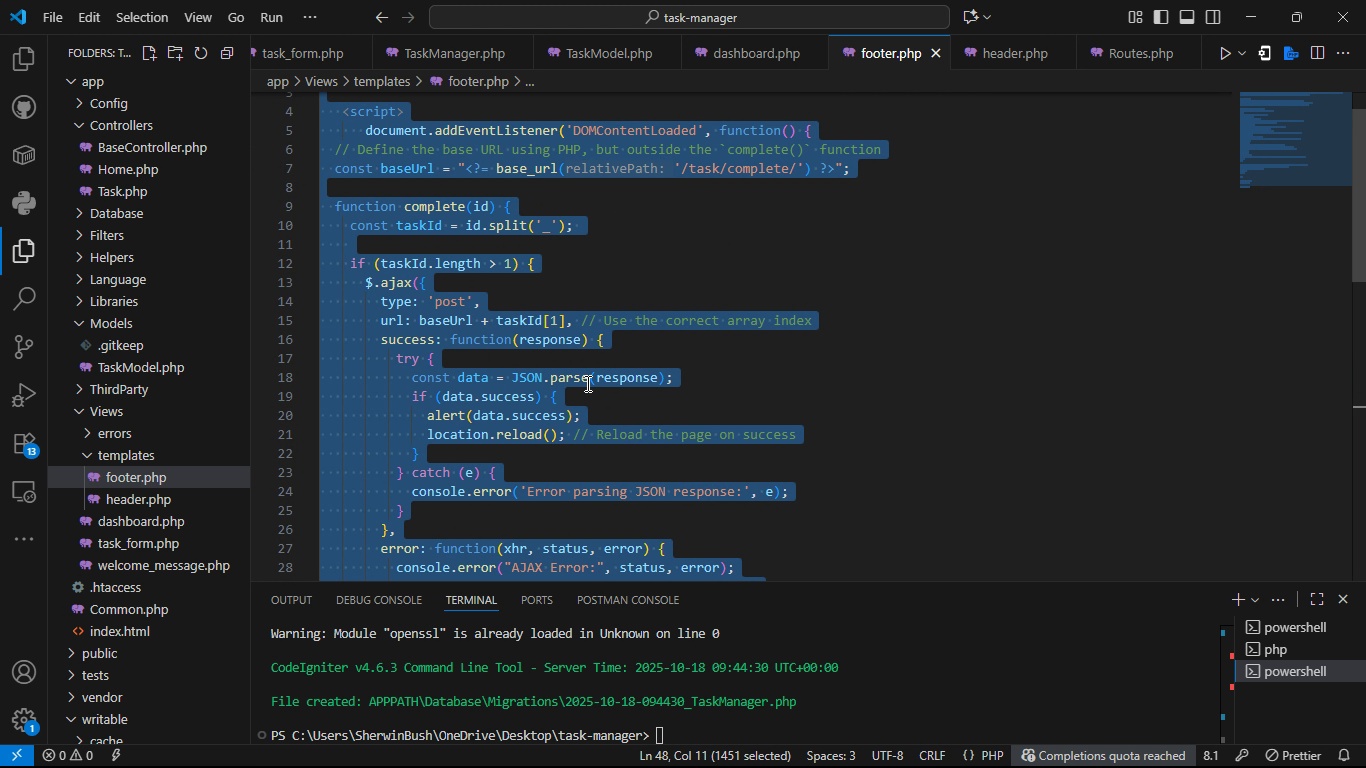 
key(Alt+Shift+F)
 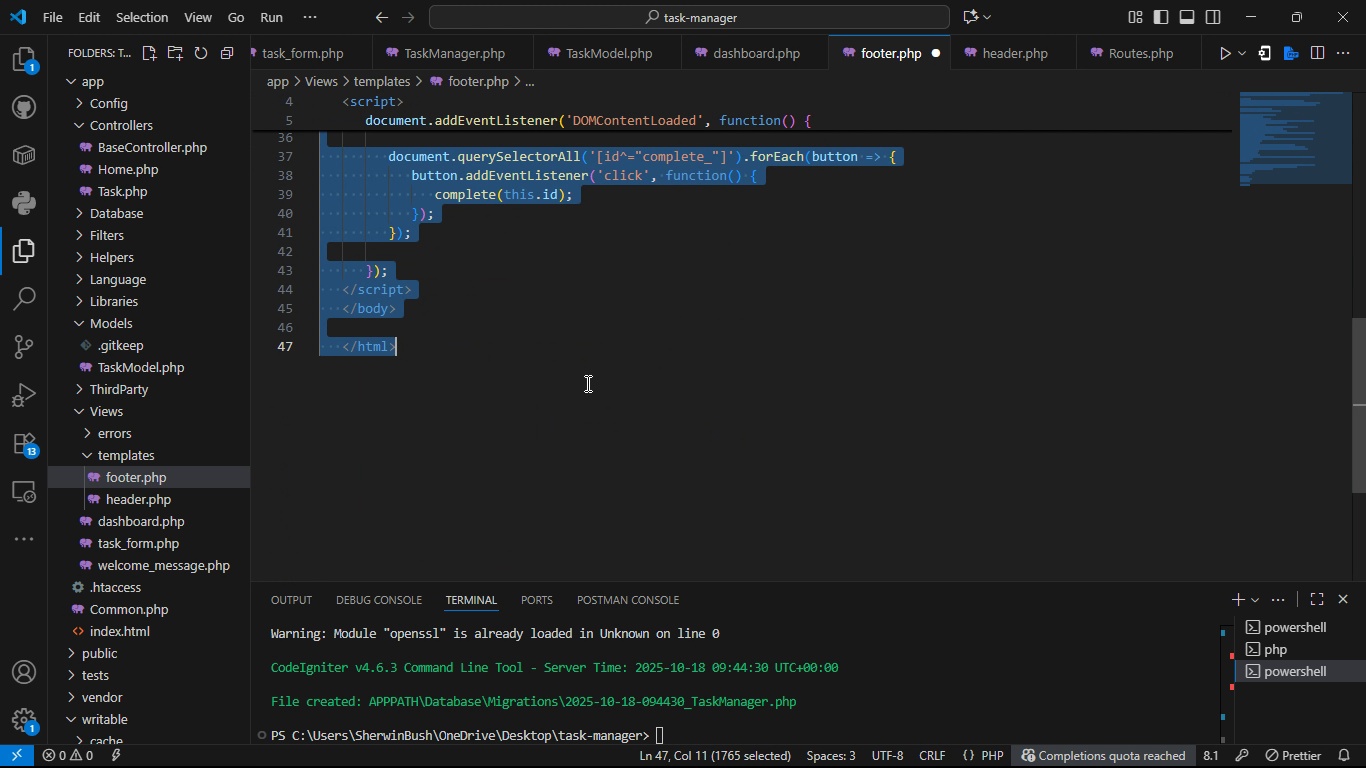 
key(Control+S)
 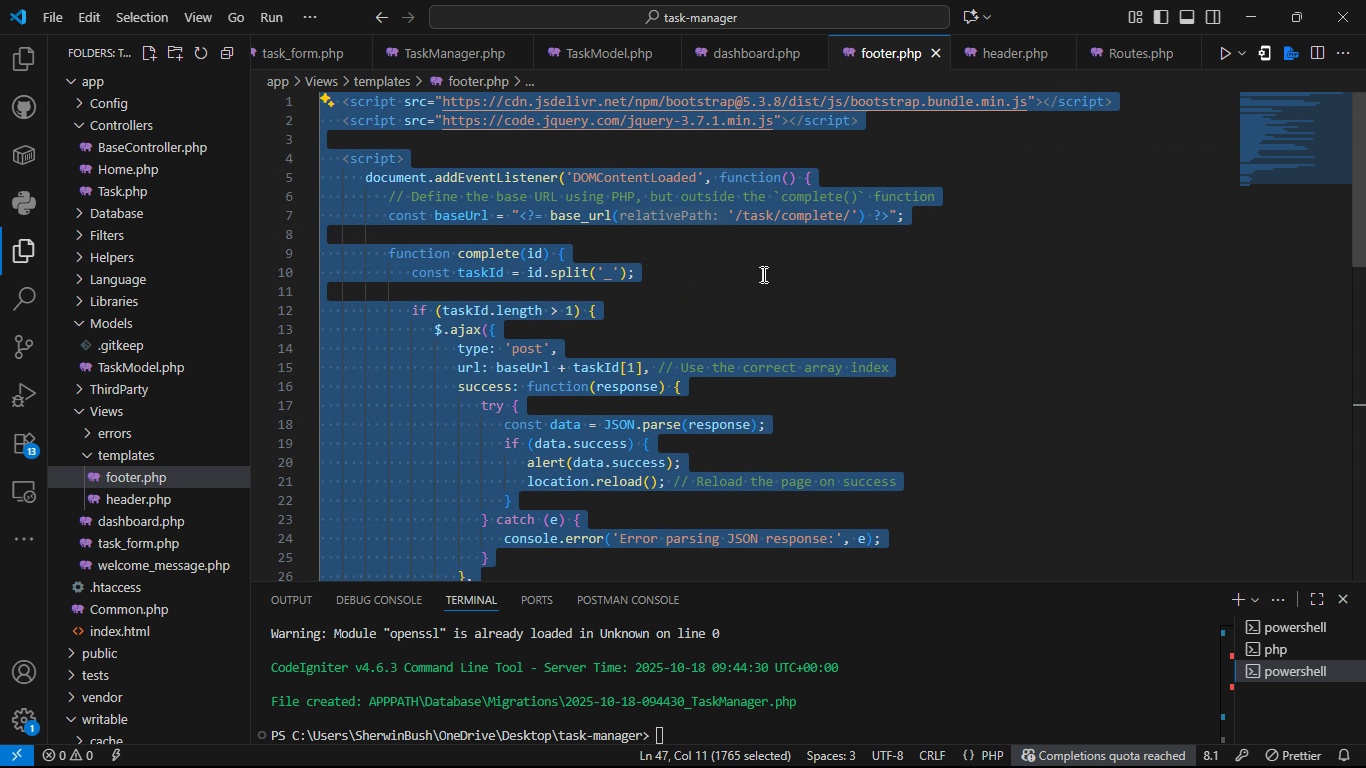 
left_click([762, 274])
 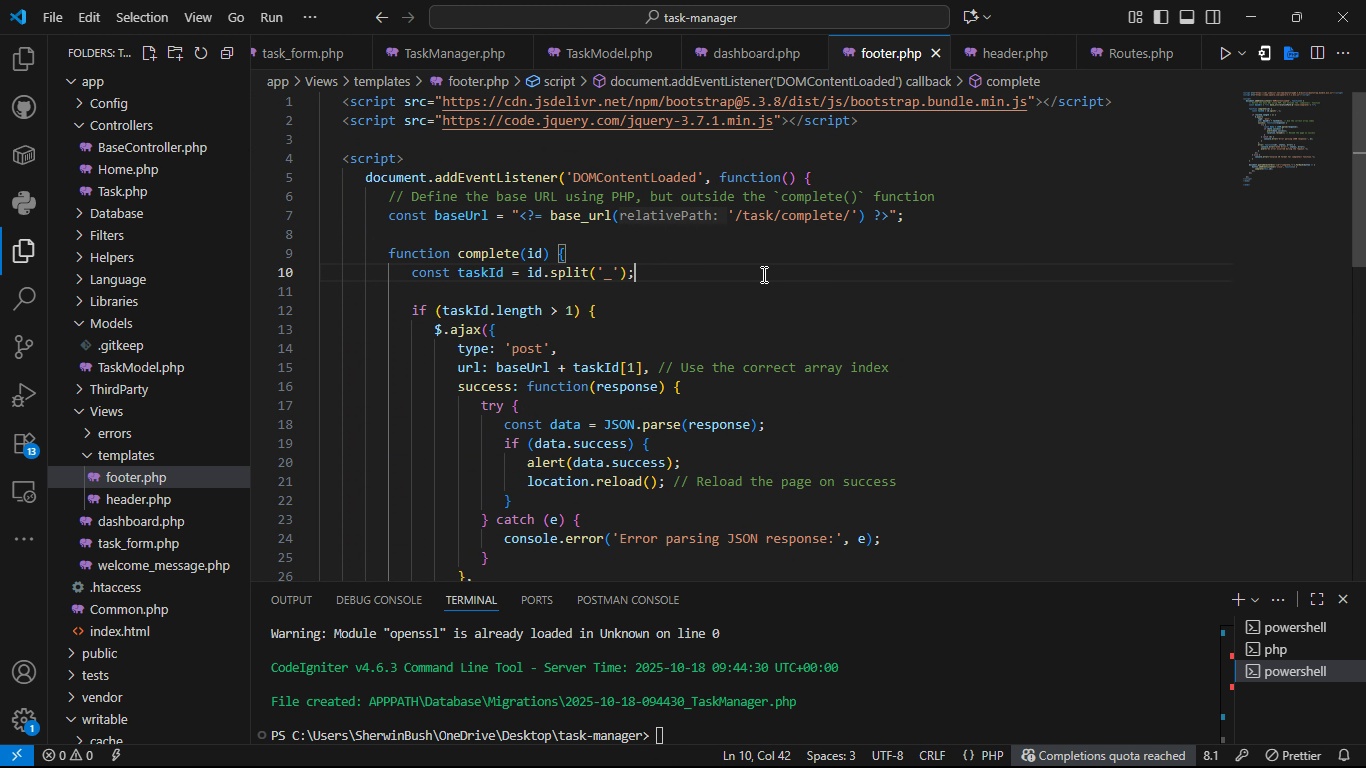 
key(Control+S)
 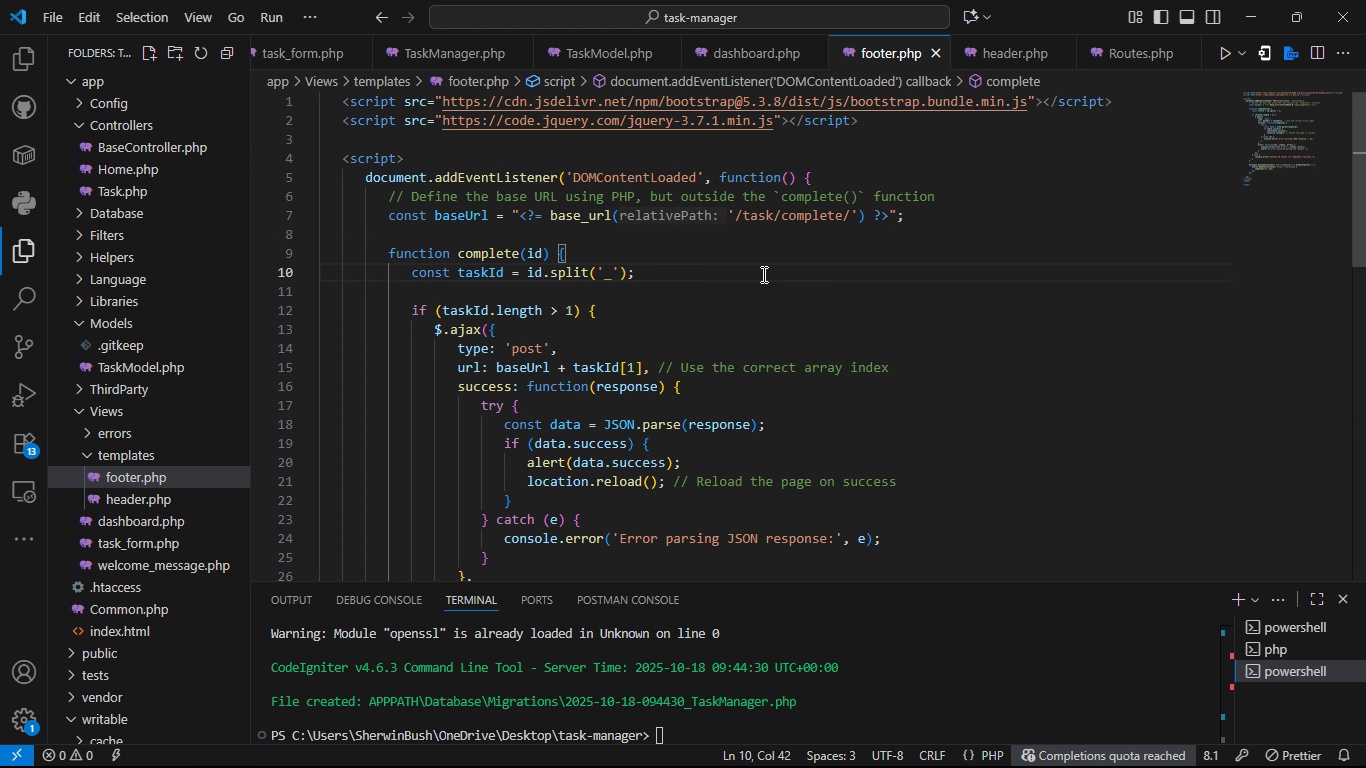 
key(Control+S)
 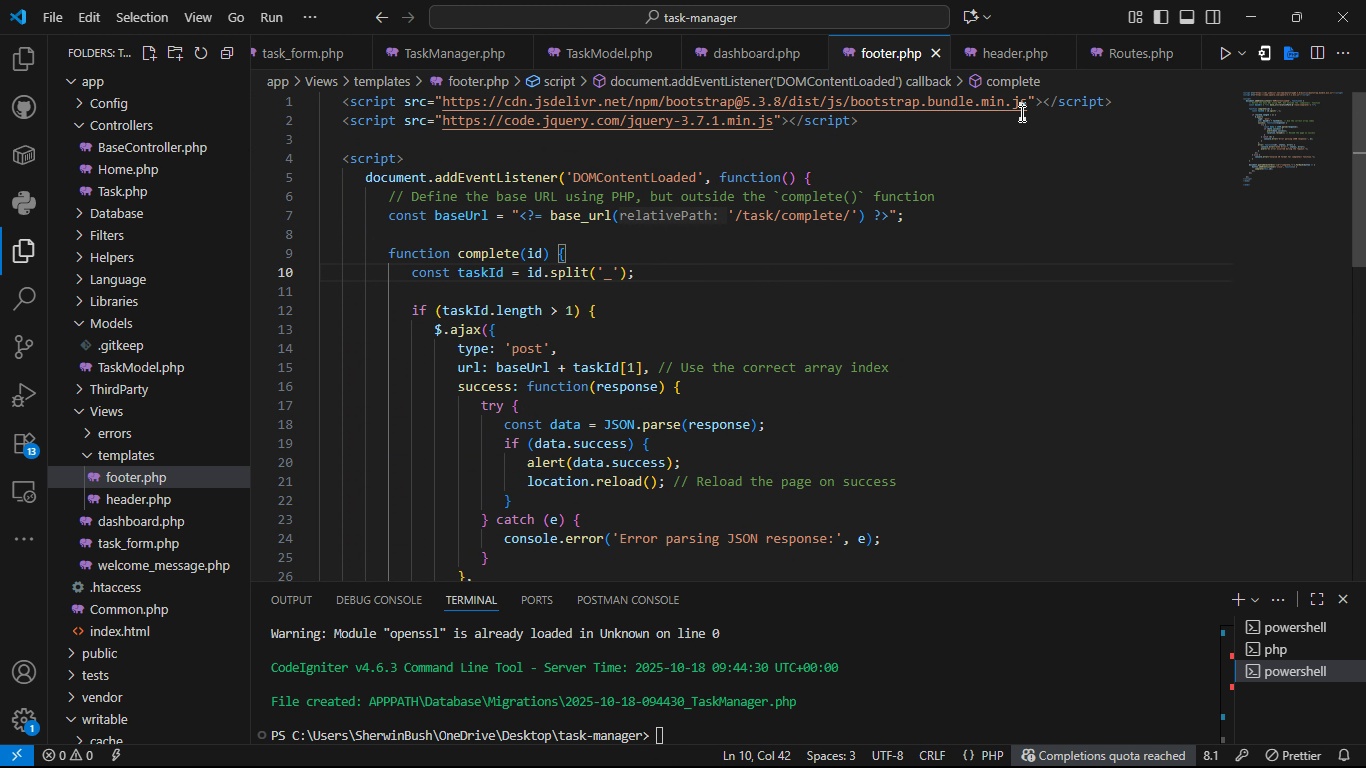 
key(Alt+AltLeft)
 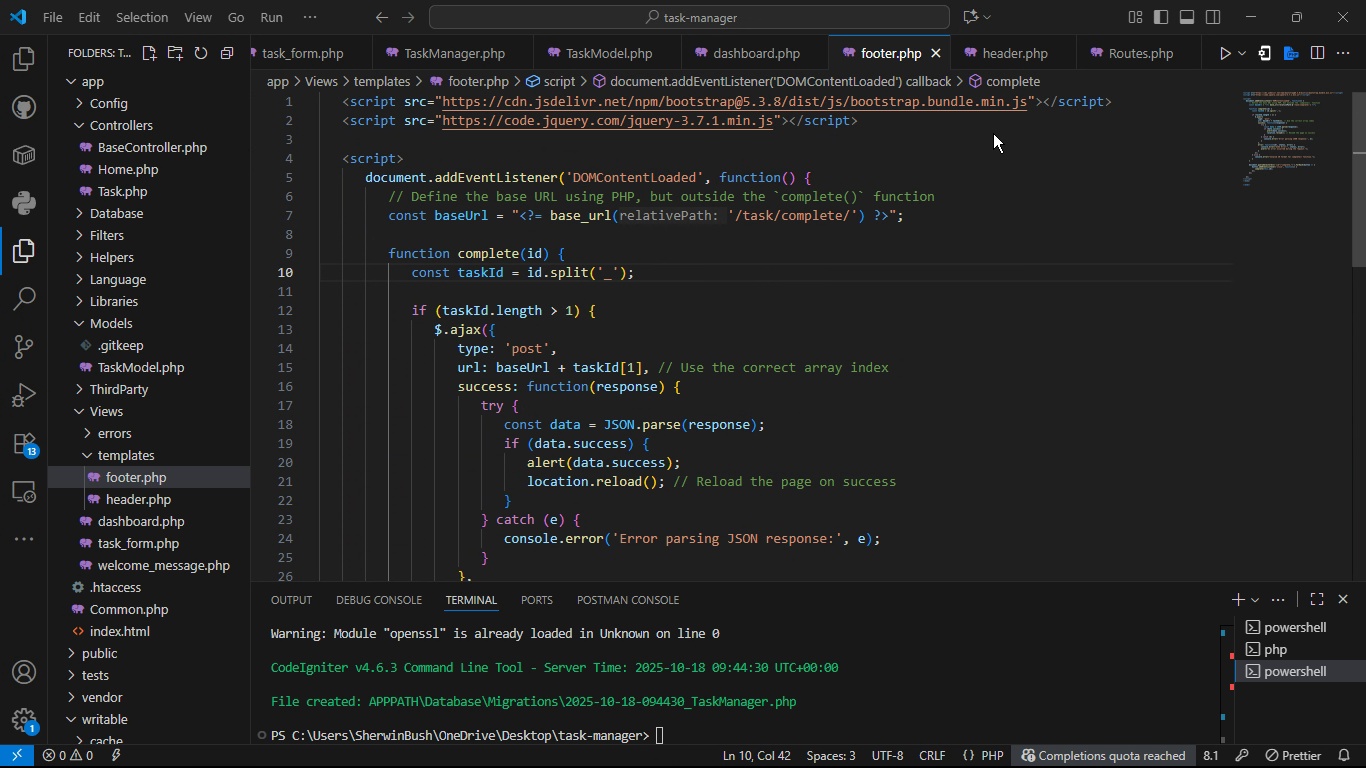 
key(Alt+Tab)
 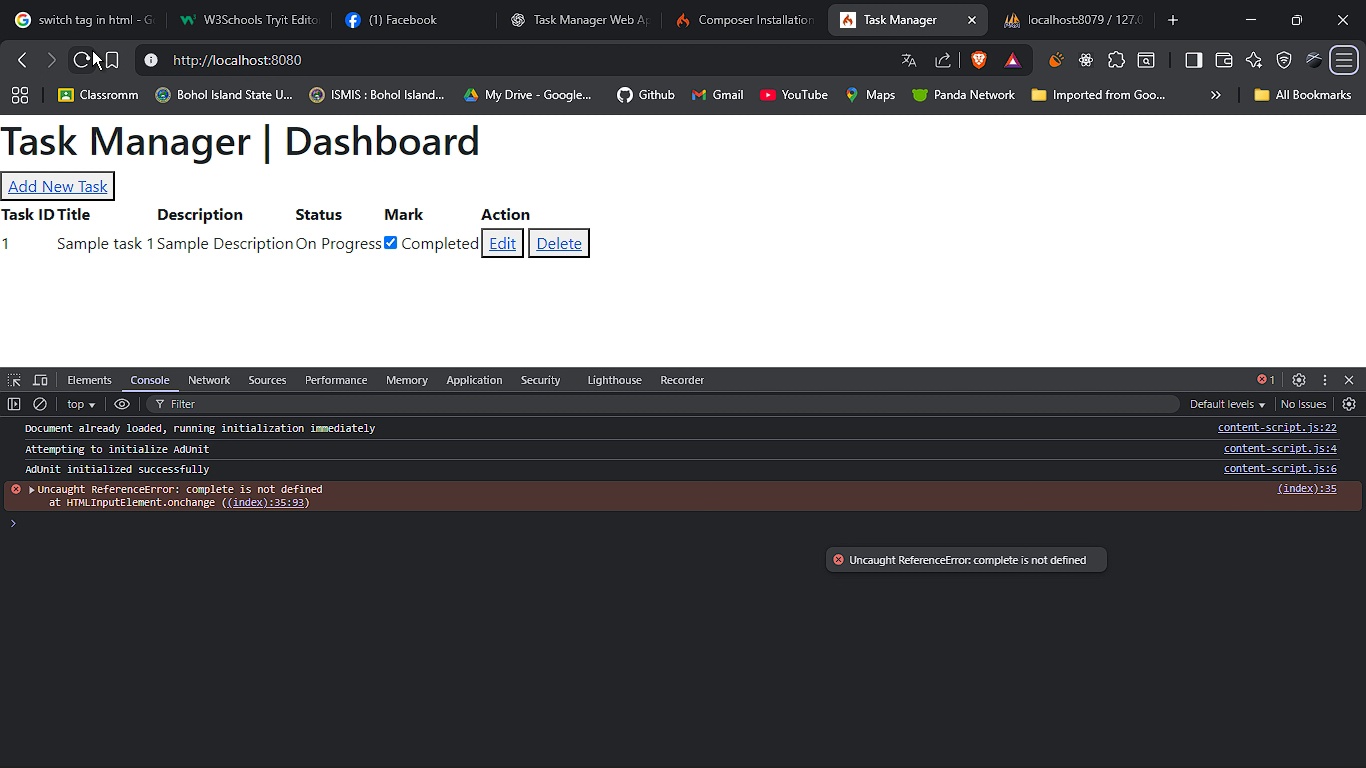 
right_click([79, 55])
 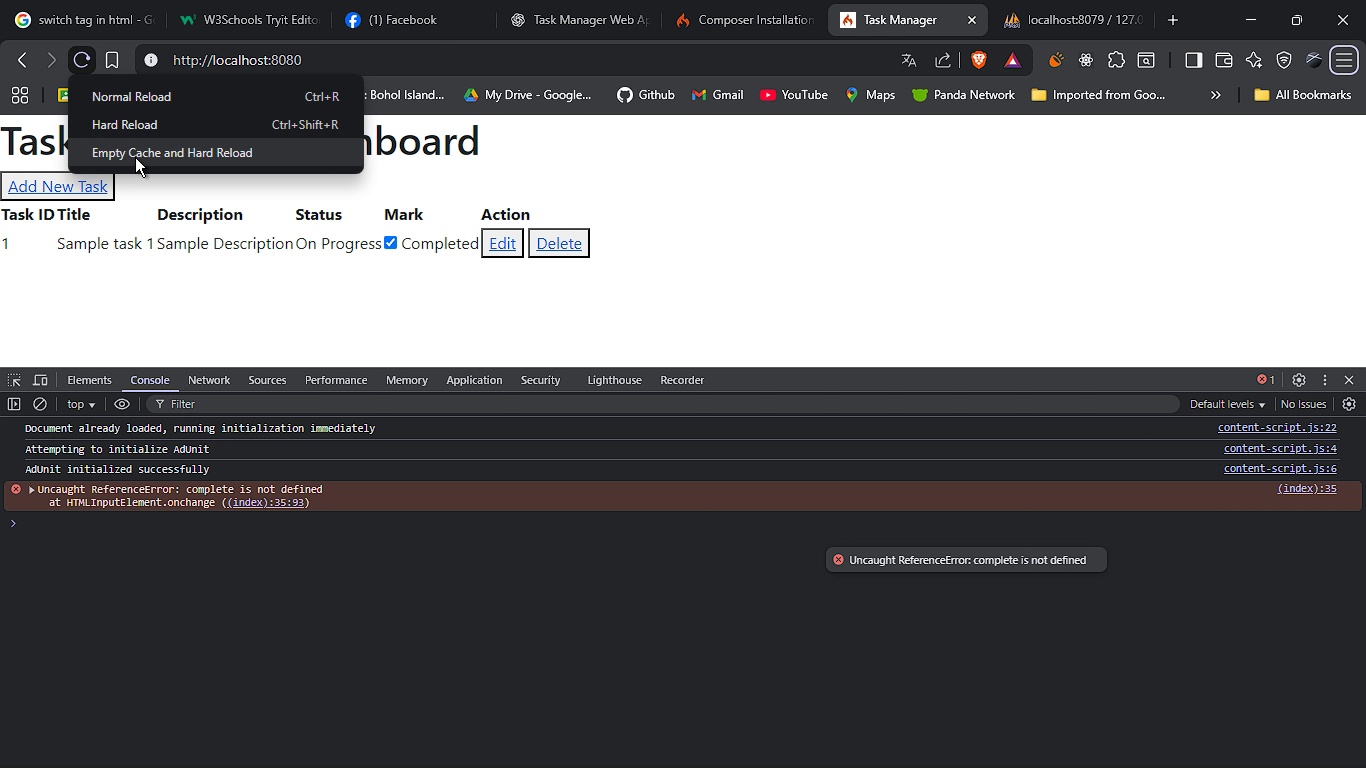 
left_click([135, 157])
 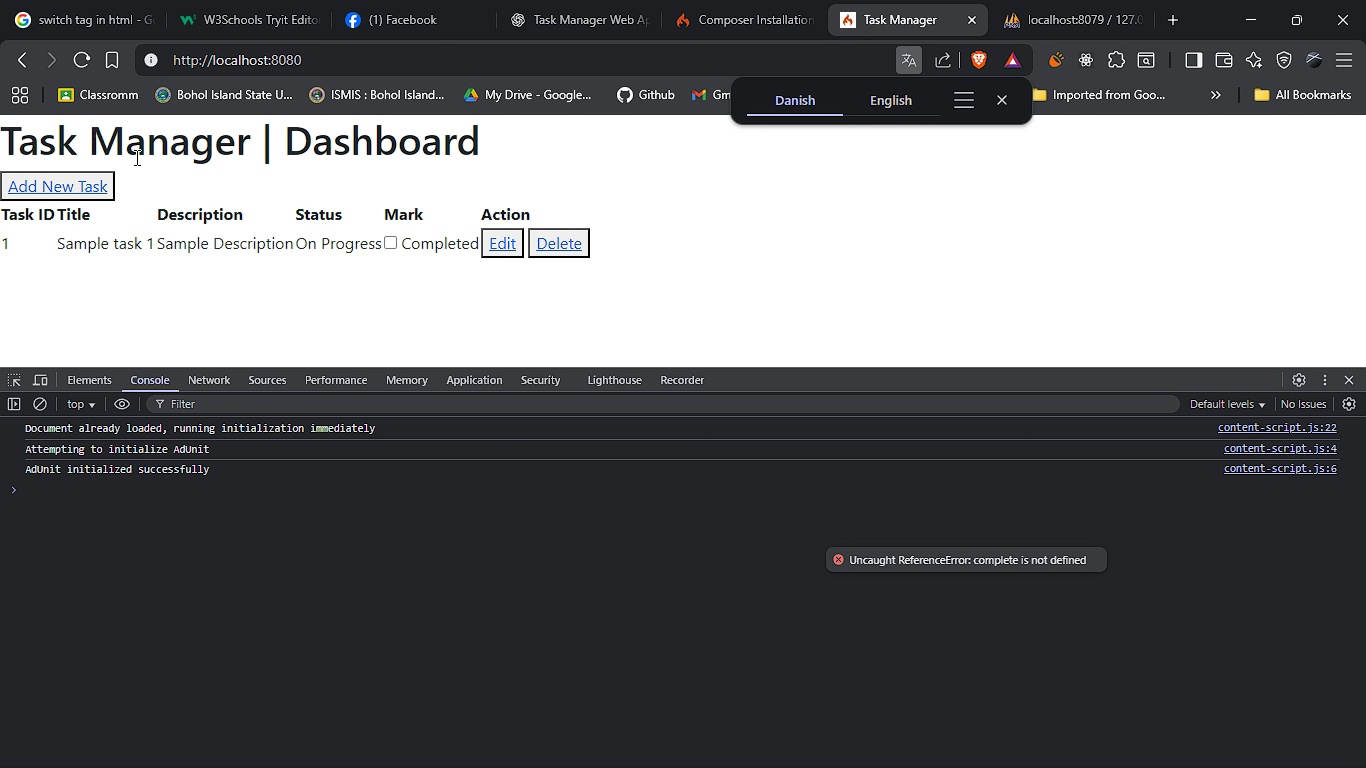 
wait(9.23)
 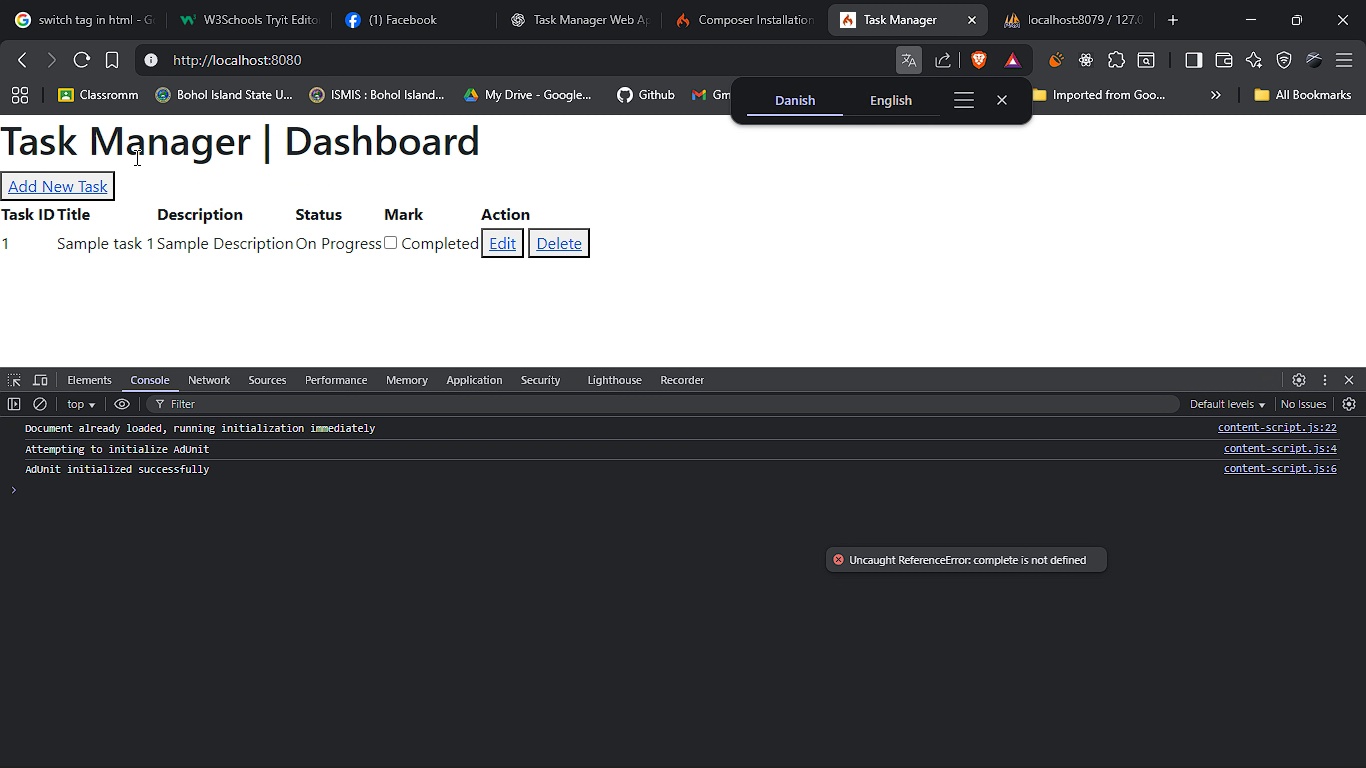 
left_click([909, 747])
 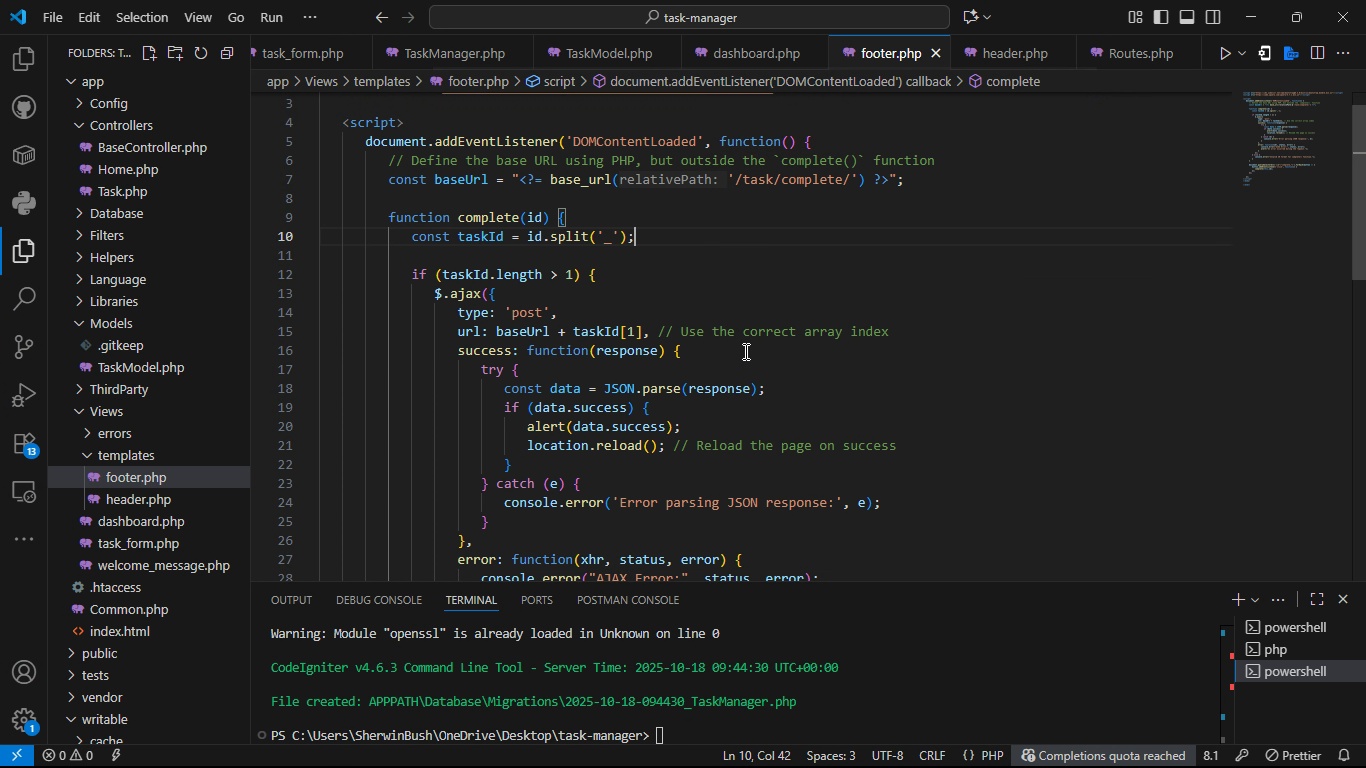 
wait(9.43)
 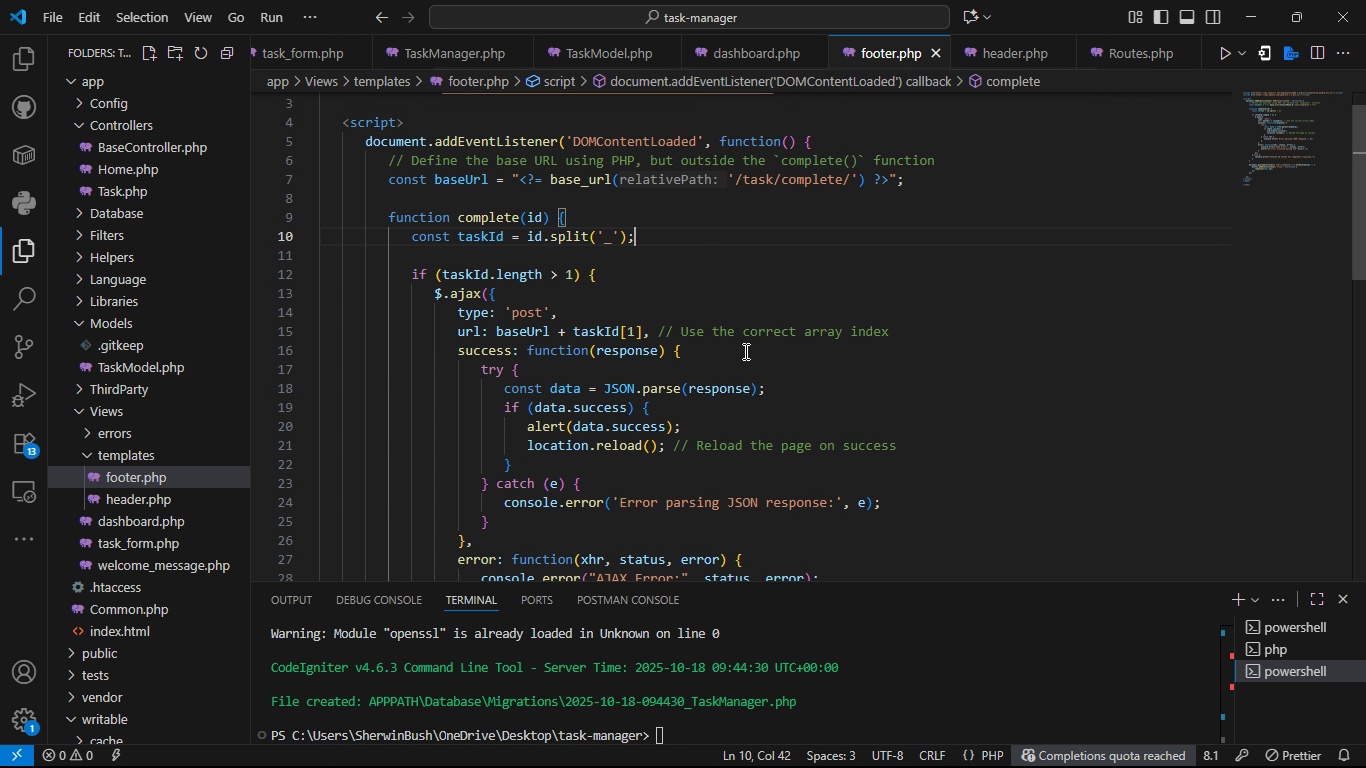 
right_click([112, 413])
 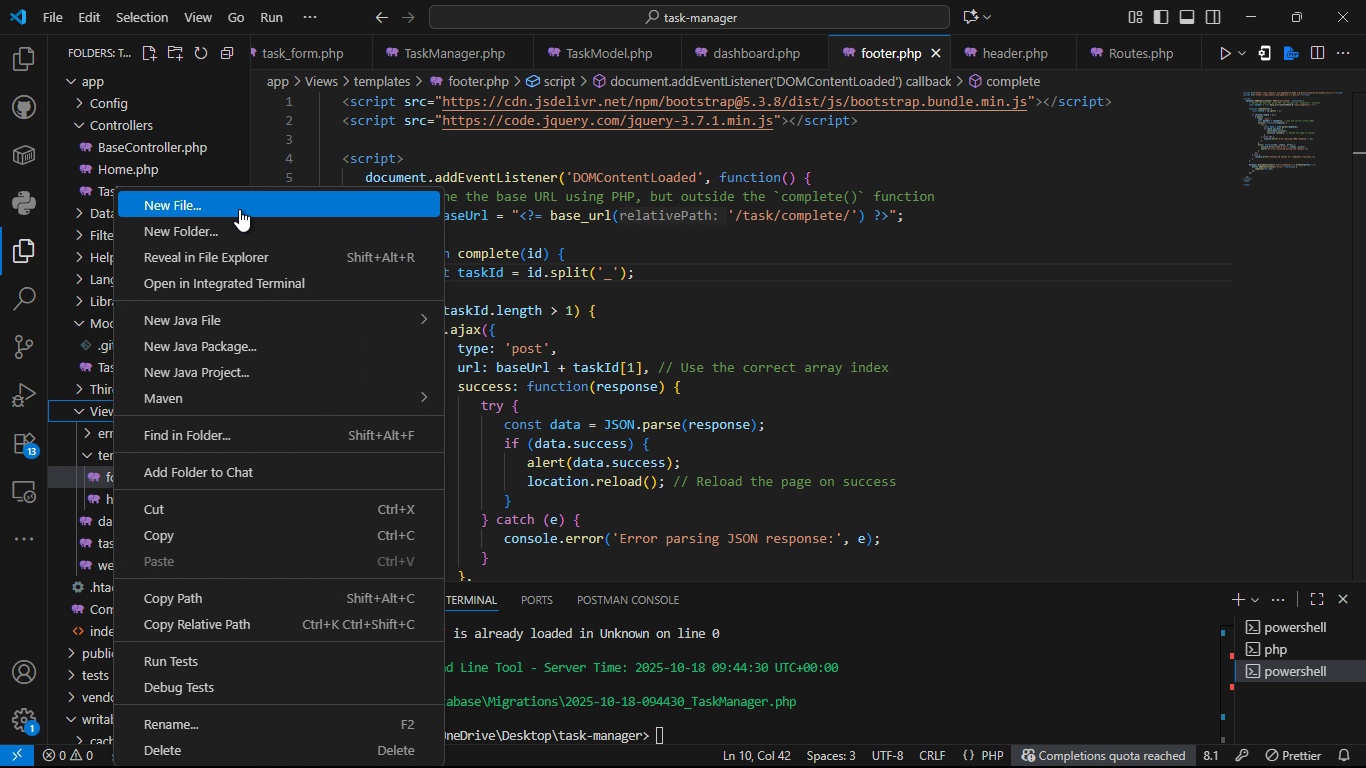 
left_click([239, 209])
 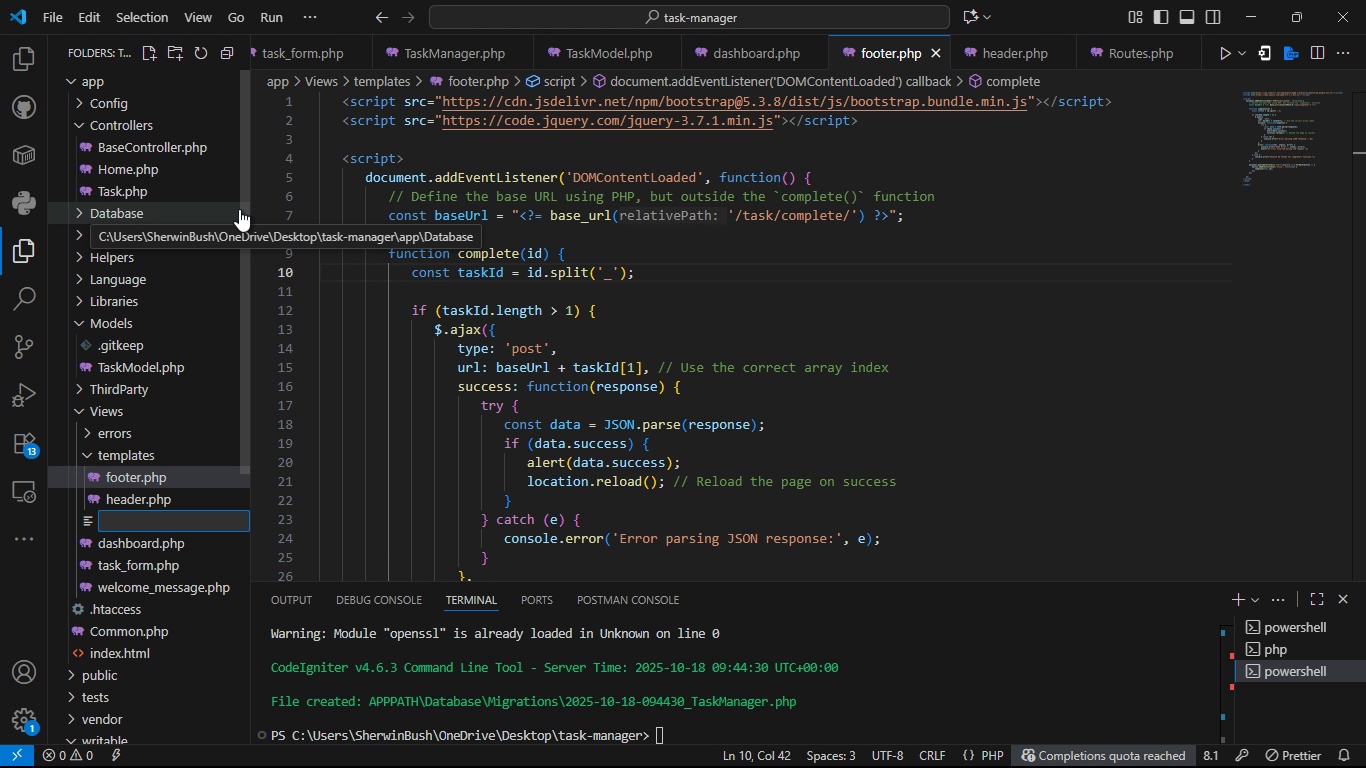 
type(edit_fro)
key(Backspace)
key(Backspace)
type(orm.pj)
key(Backspace)
type(hp)
 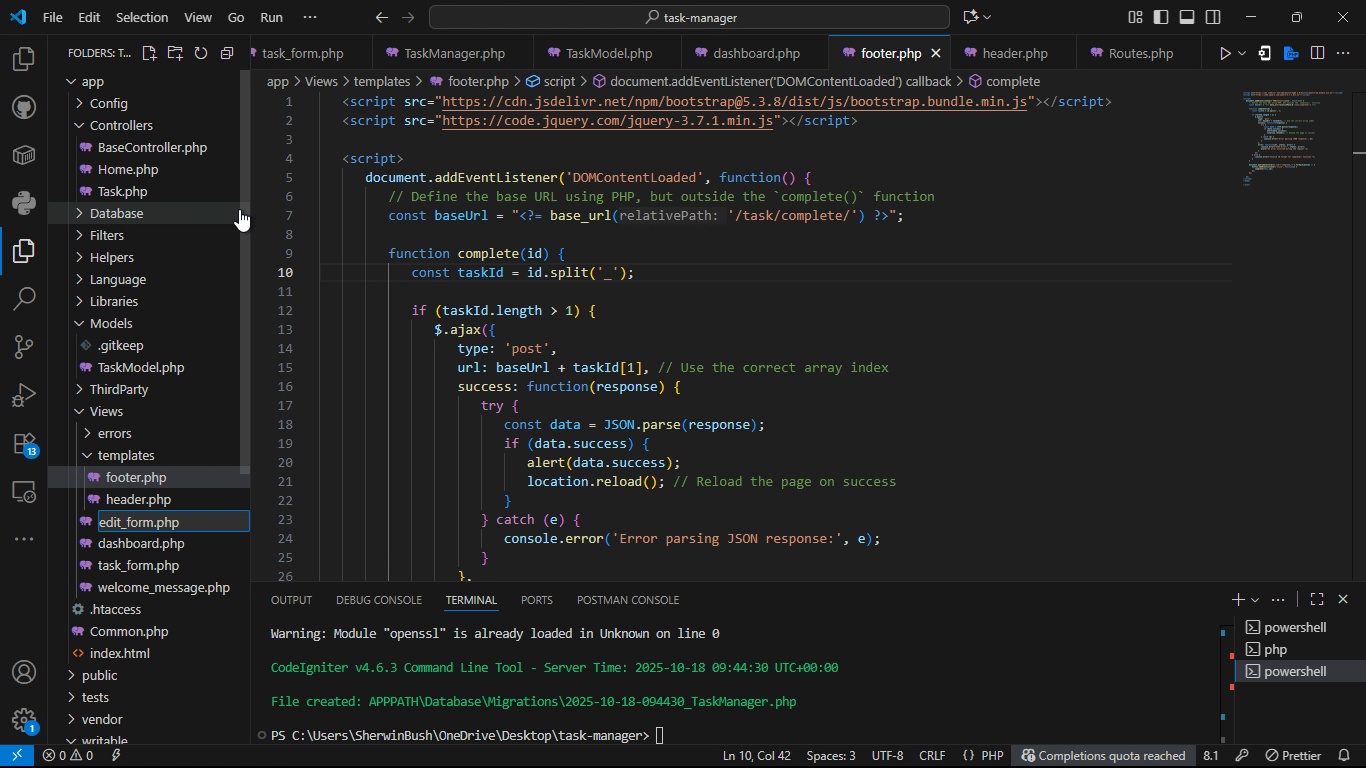 
key(Enter)
 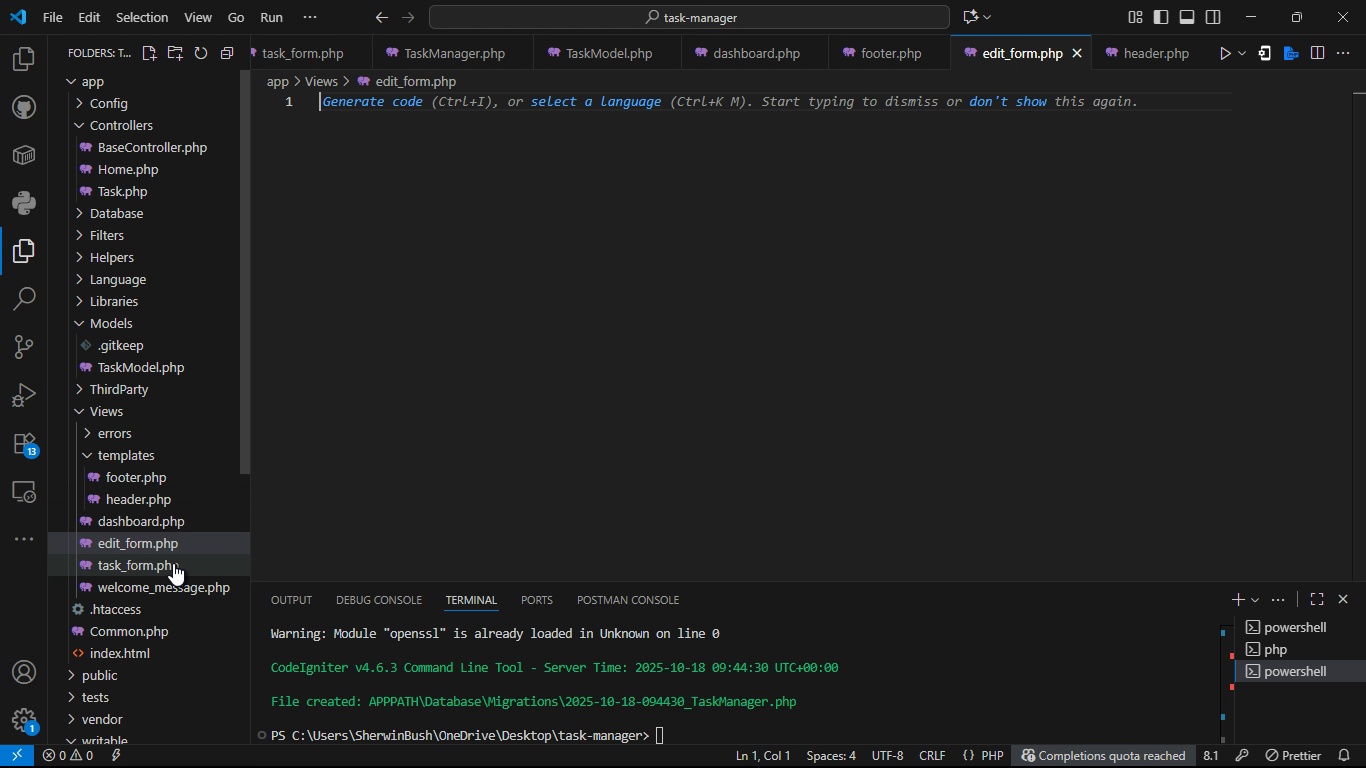 
left_click([173, 563])
 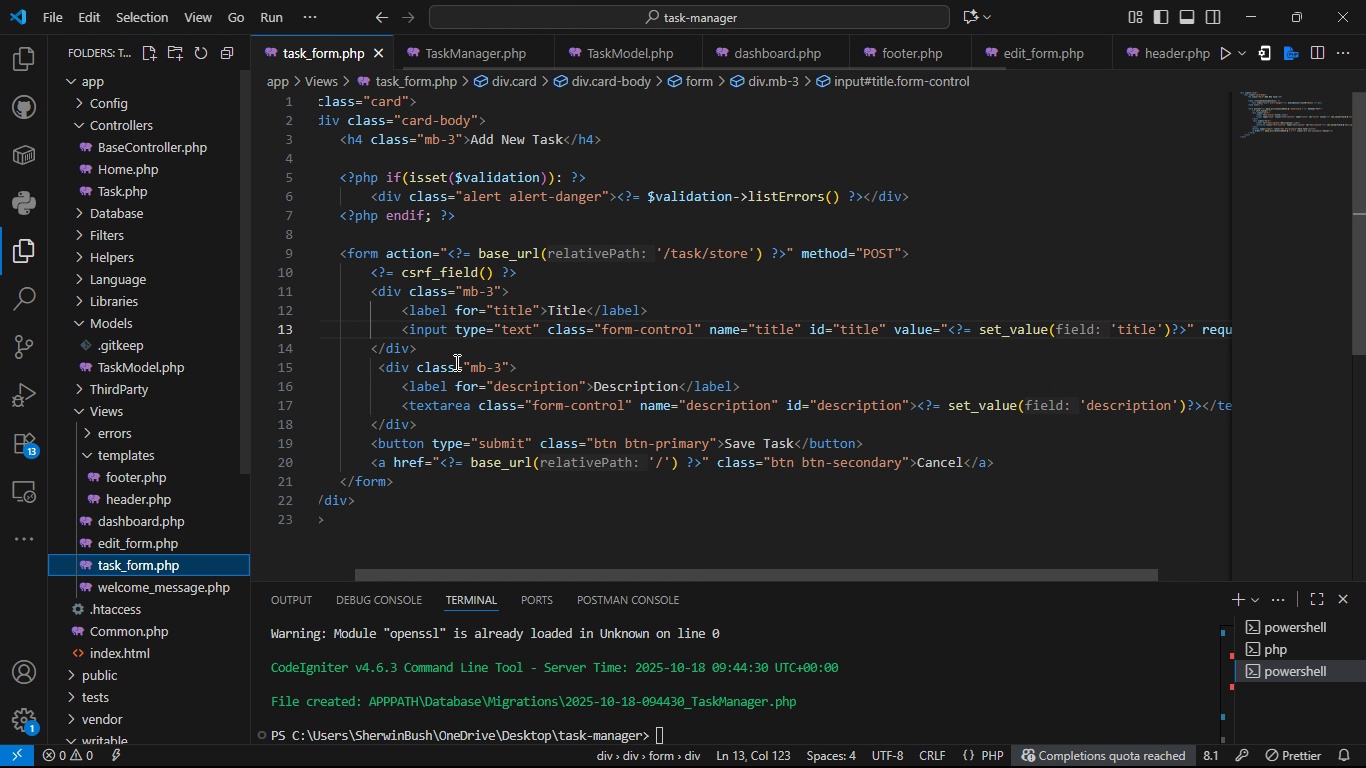 
left_click([455, 362])
 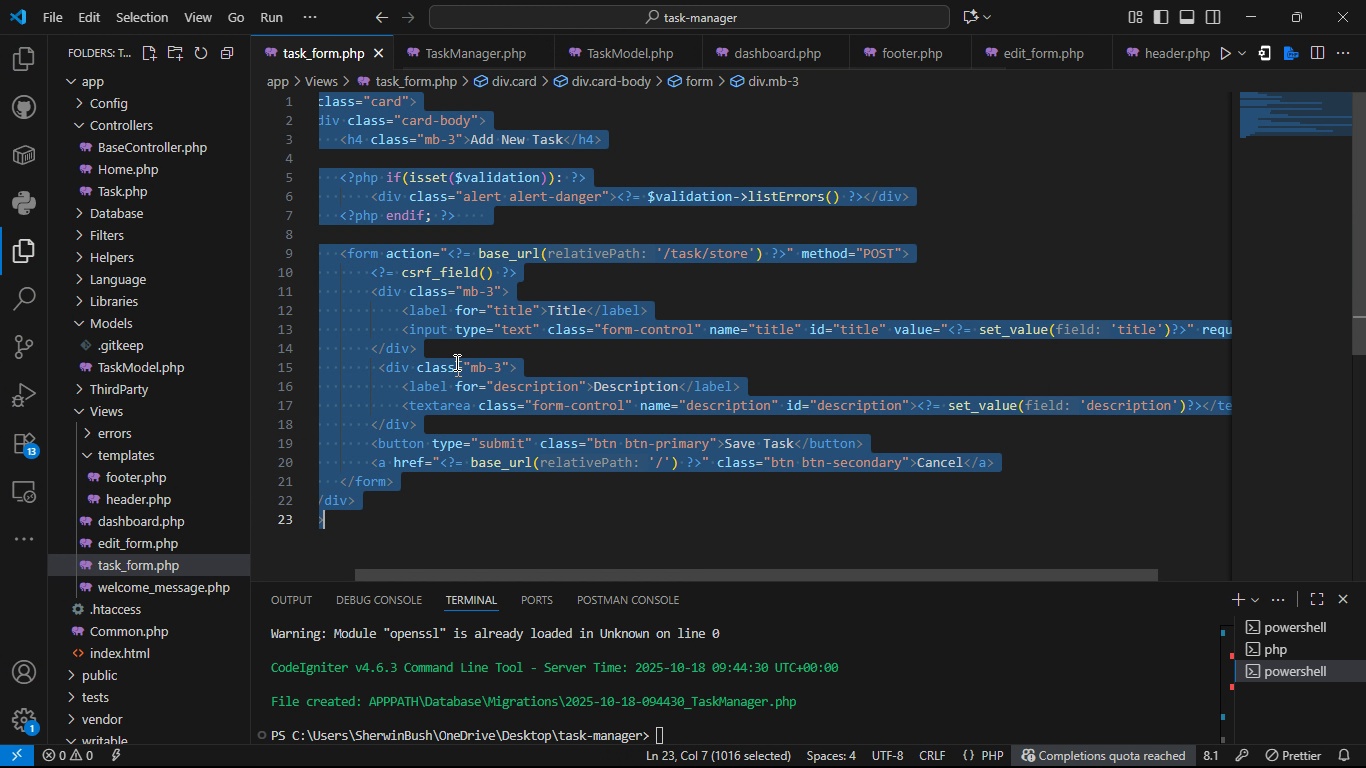 
key(Control+A)
 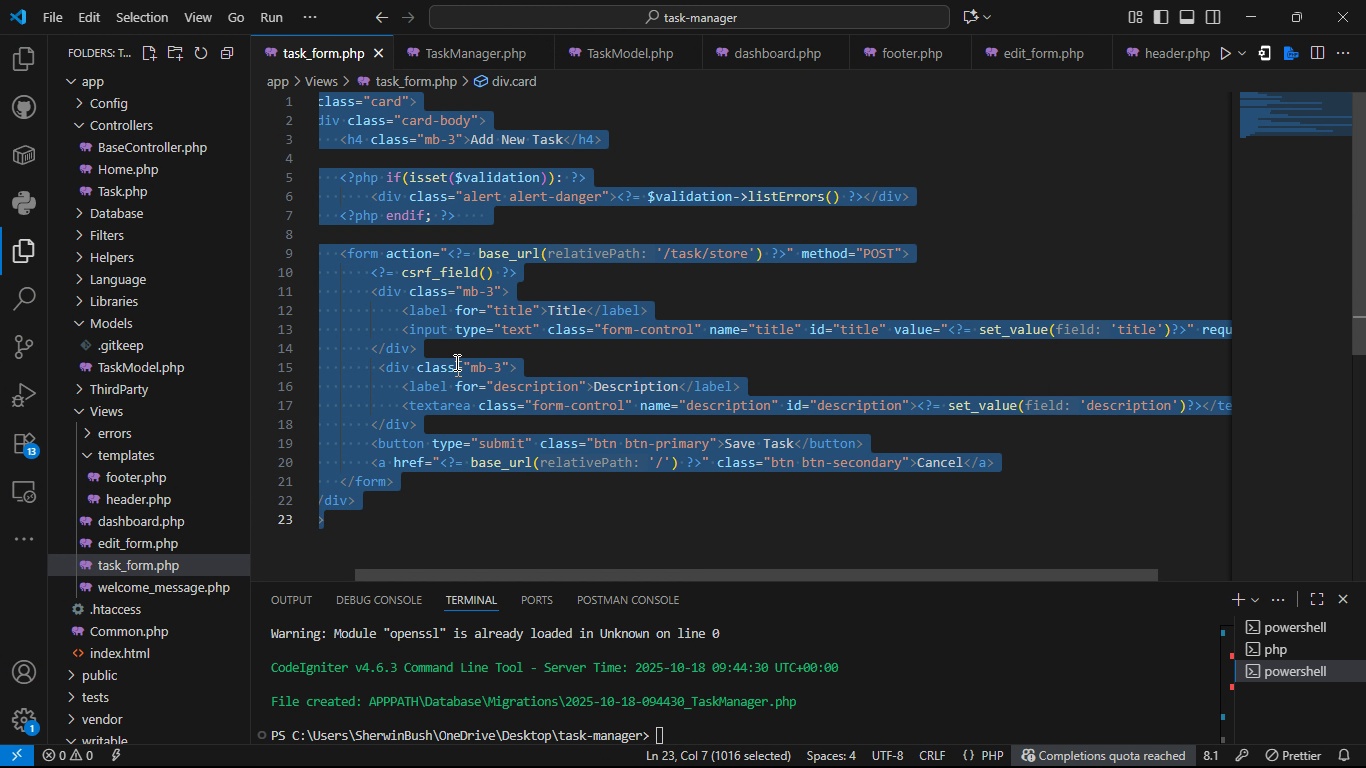 
key(Control+C)
 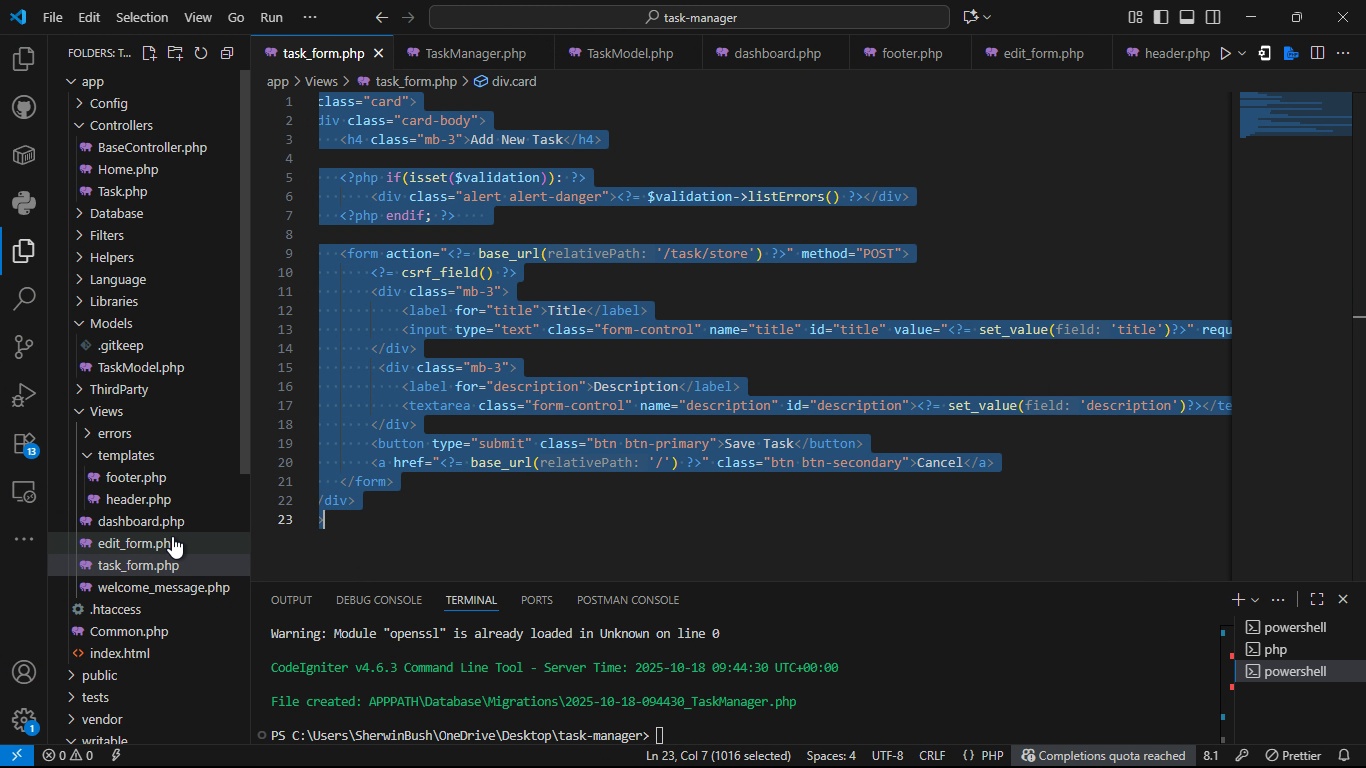 
left_click([172, 536])
 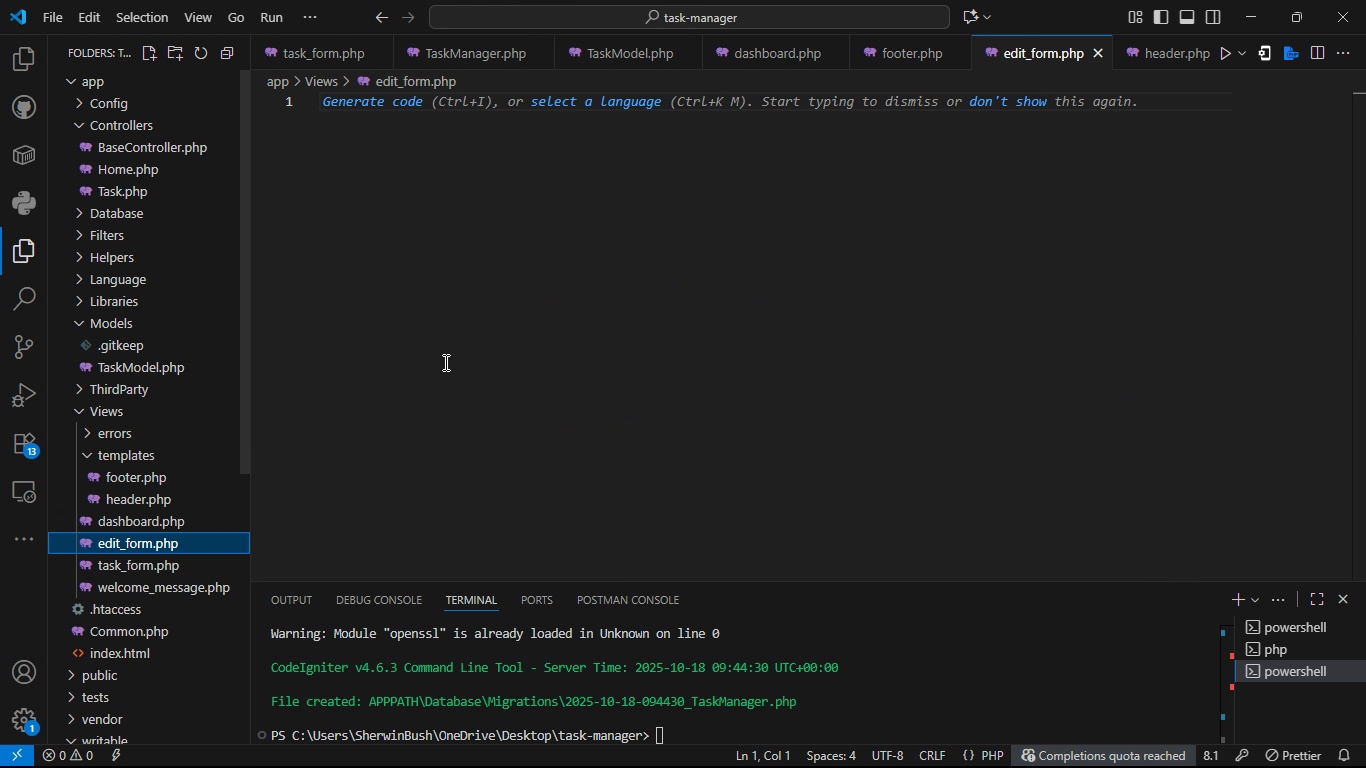 
key(Control+A)
 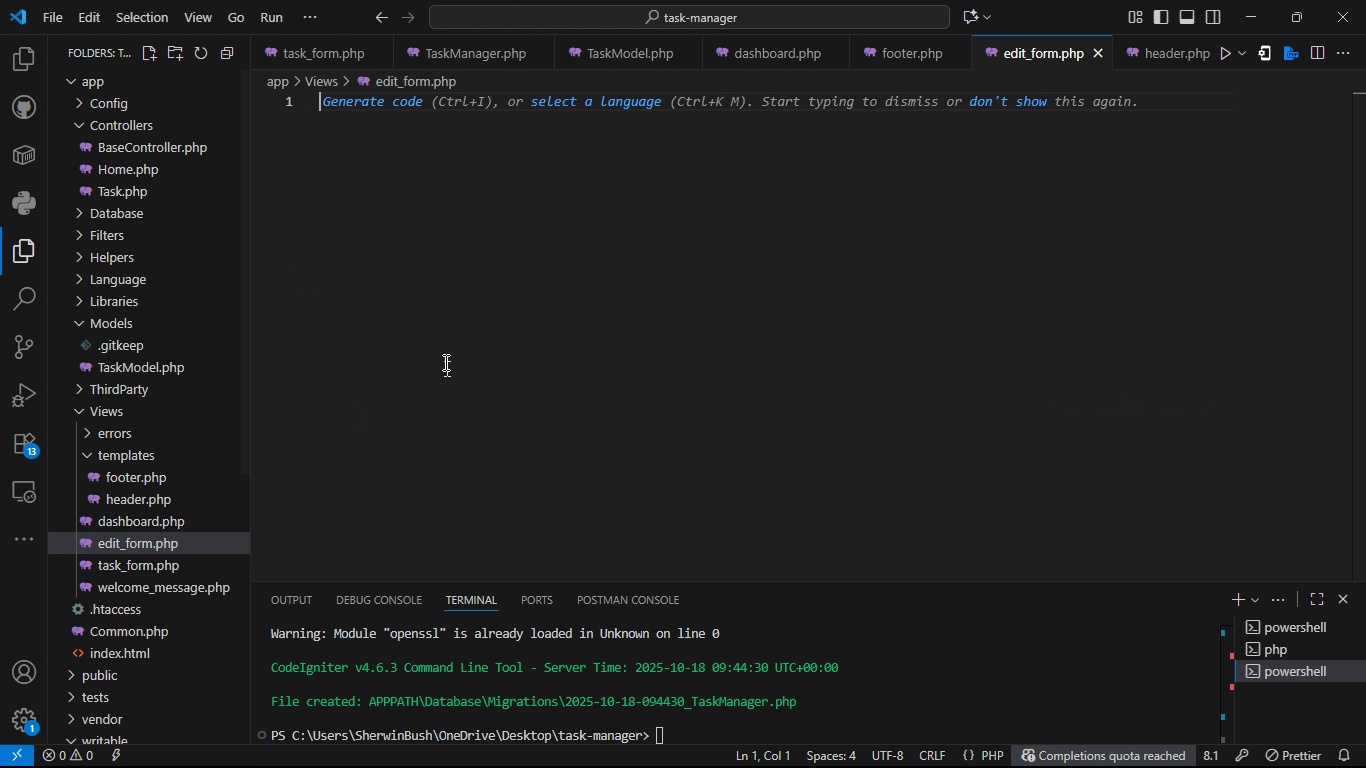 
left_click([444, 362])
 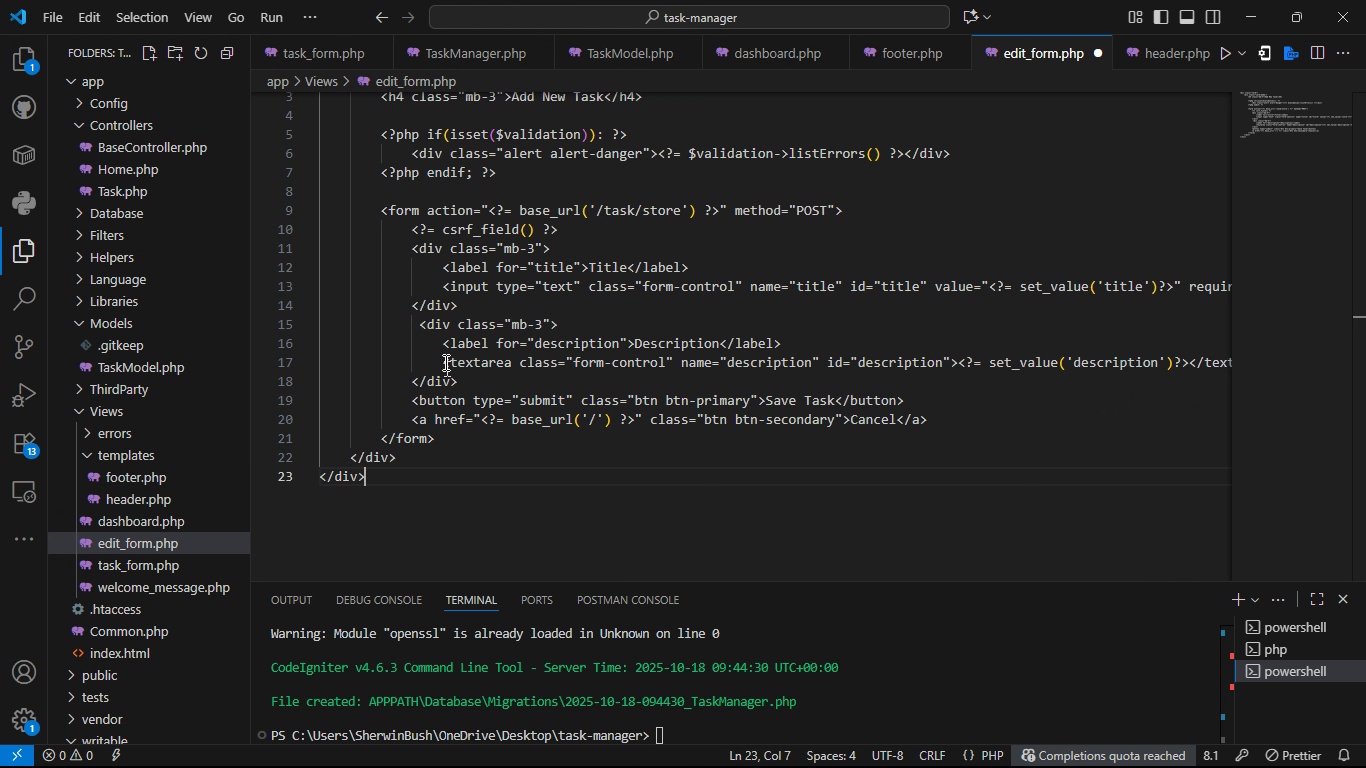 
key(Control+V)
 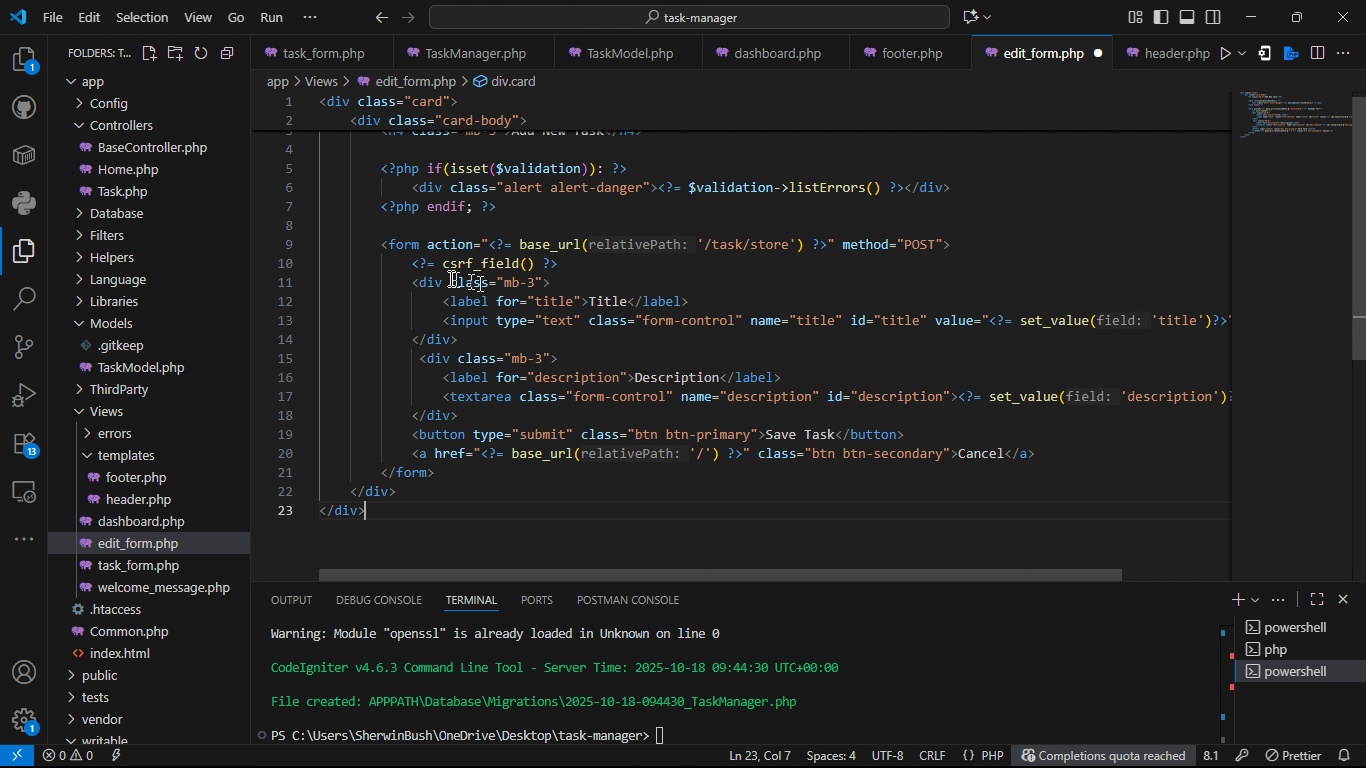 
left_click([436, 277])
 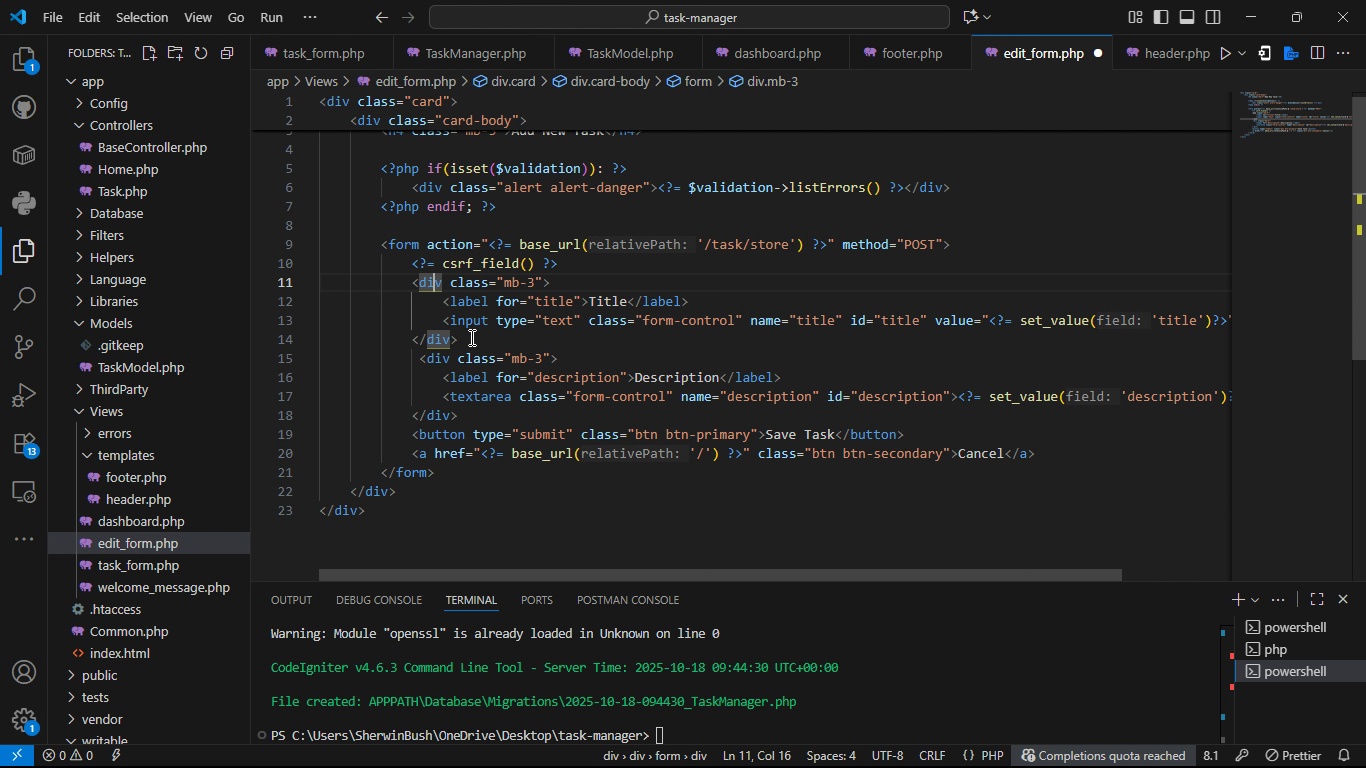 
left_click_drag(start_coordinate=[470, 337], to_coordinate=[413, 290])
 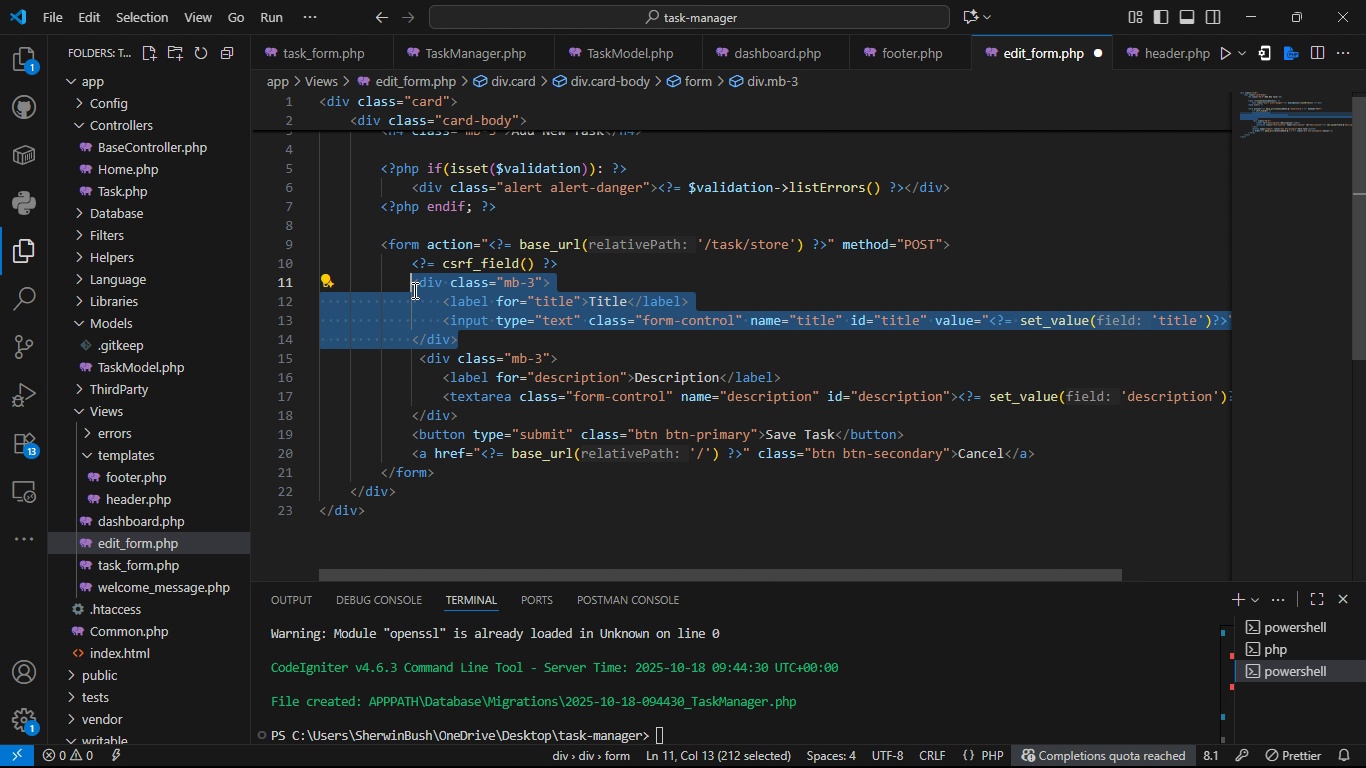 
key(Control+C)
 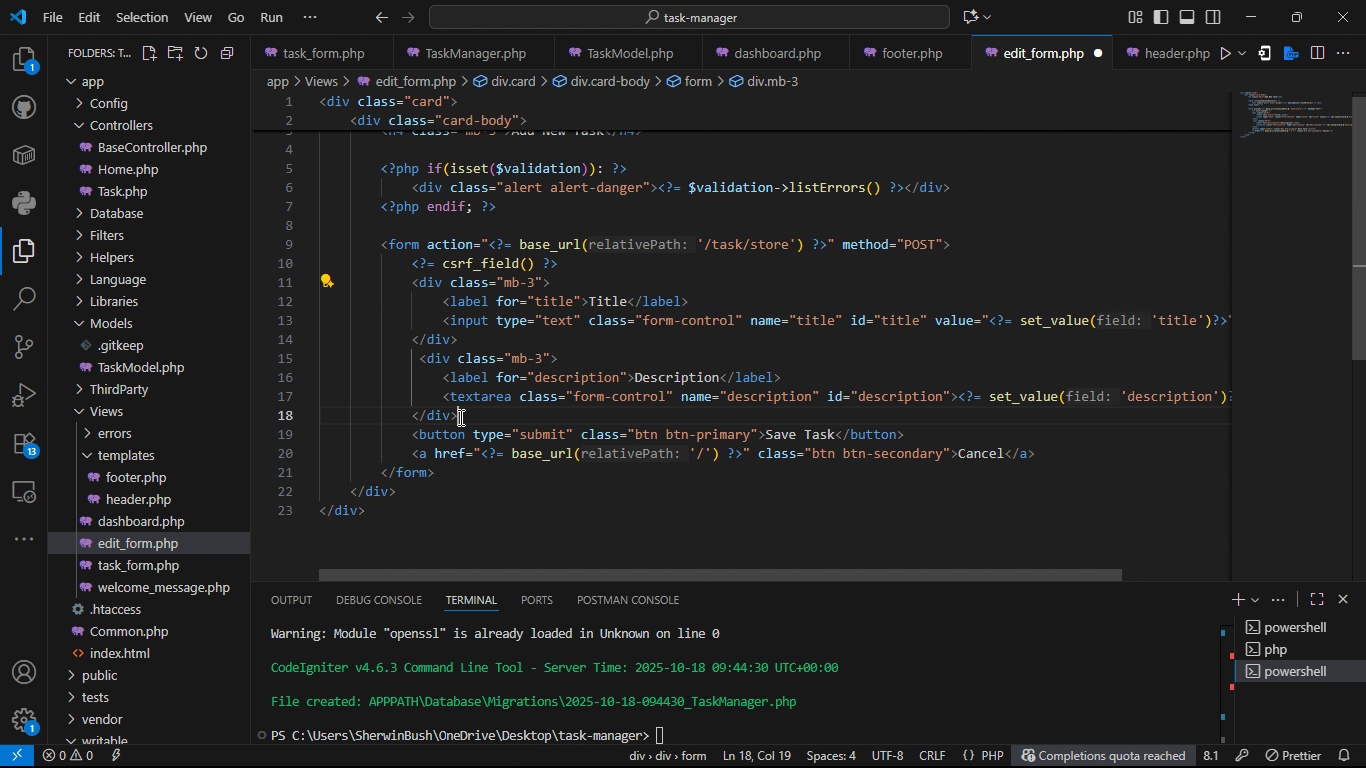 
left_click([459, 417])
 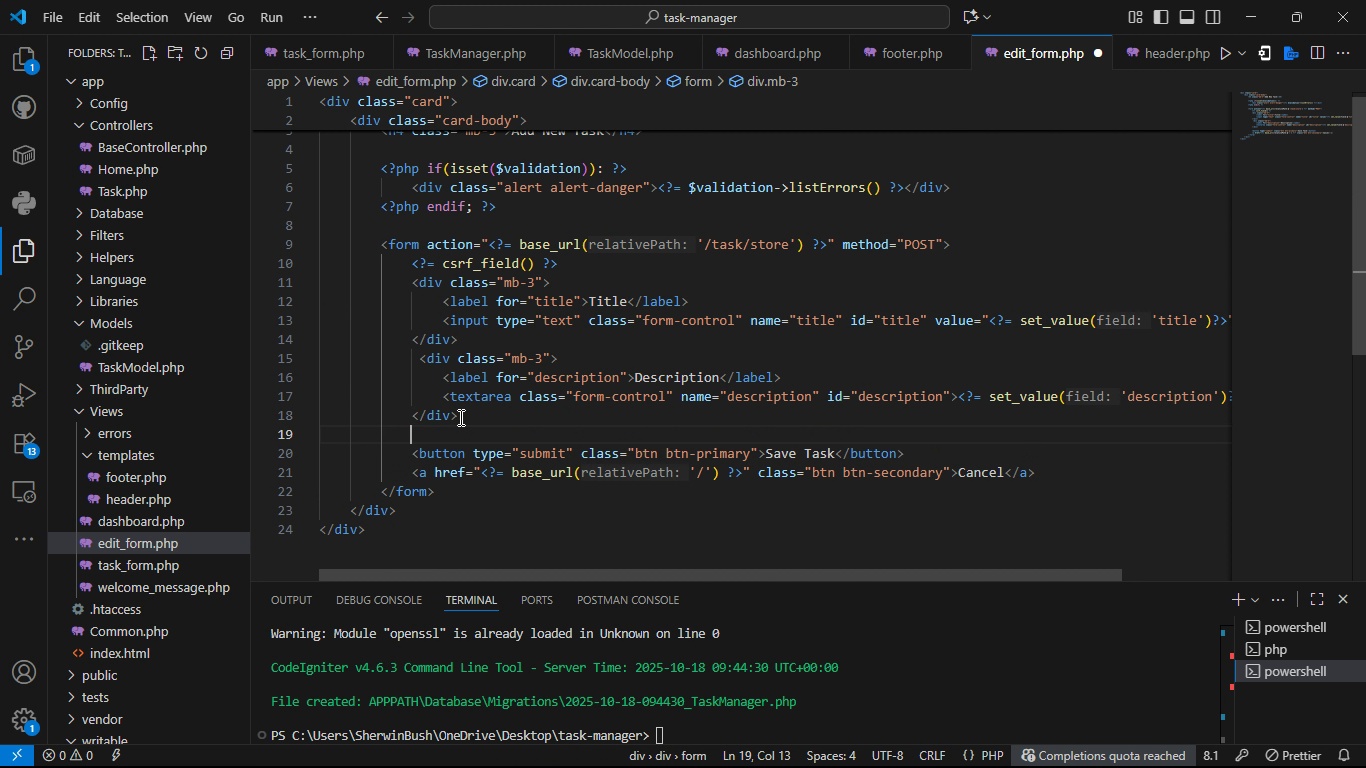 
key(Enter)
 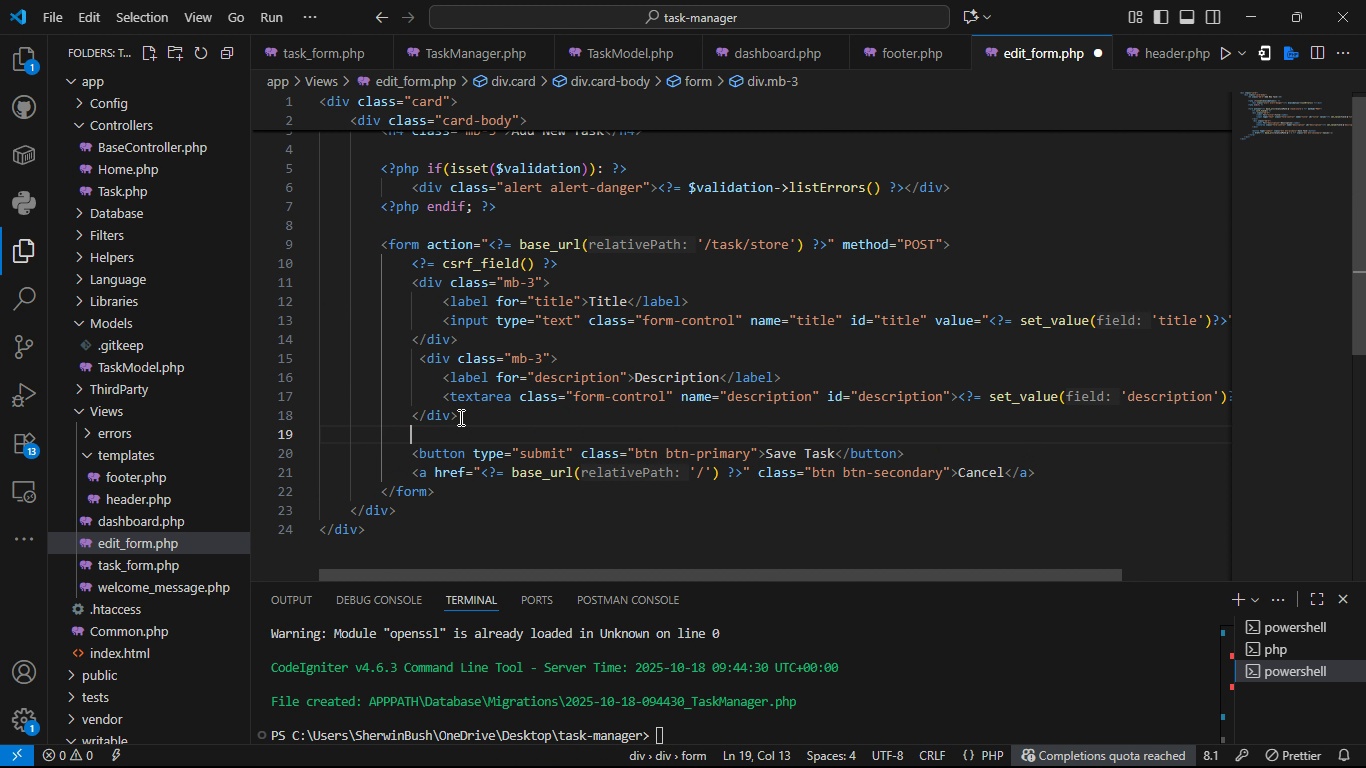 
key(Control+V)
 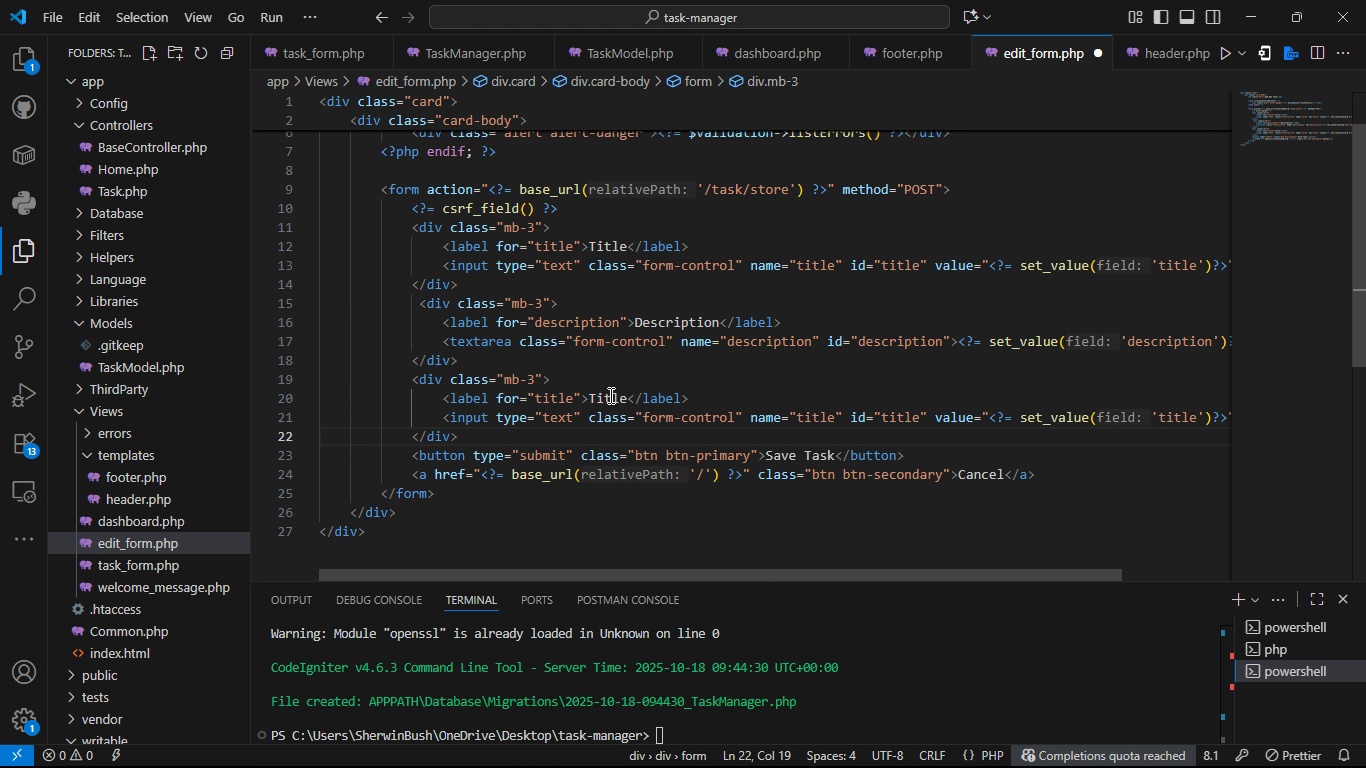 
double_click([609, 395])
 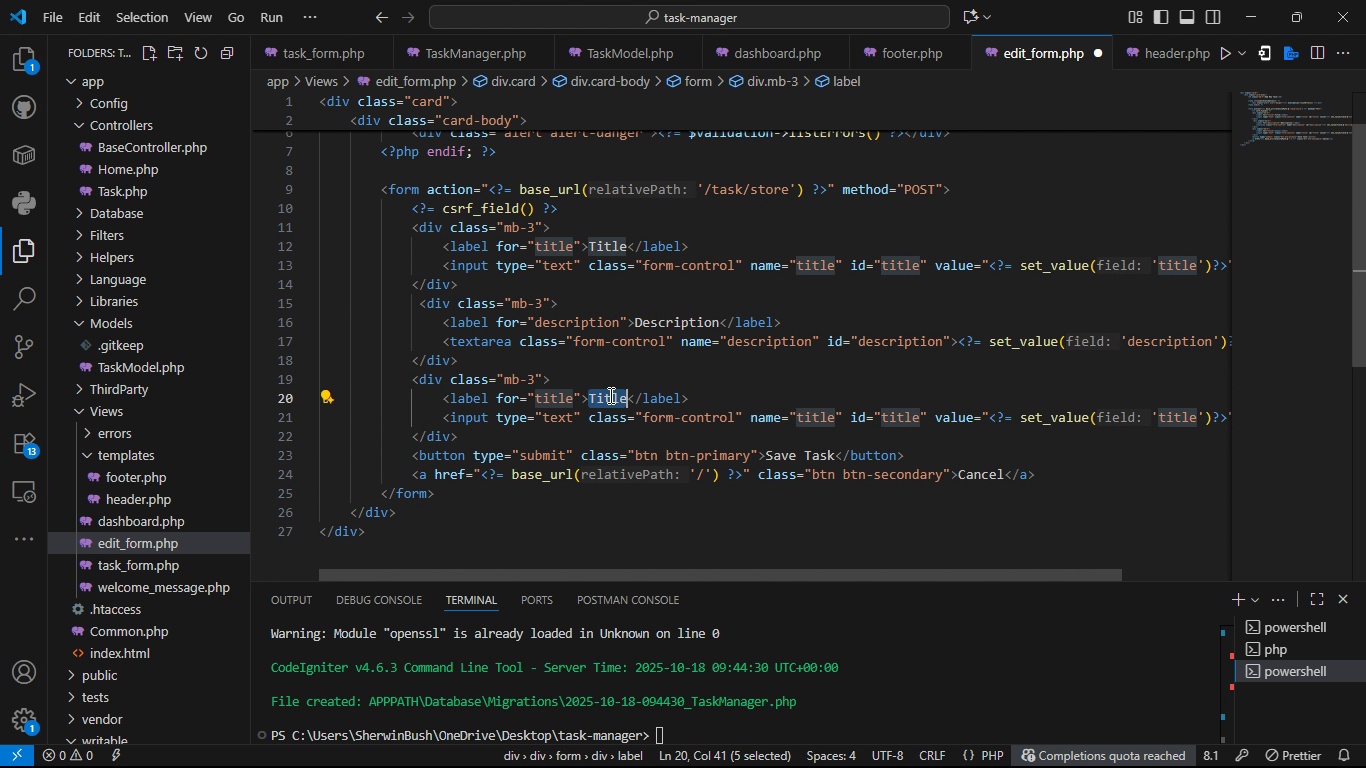 
type(Completed)
 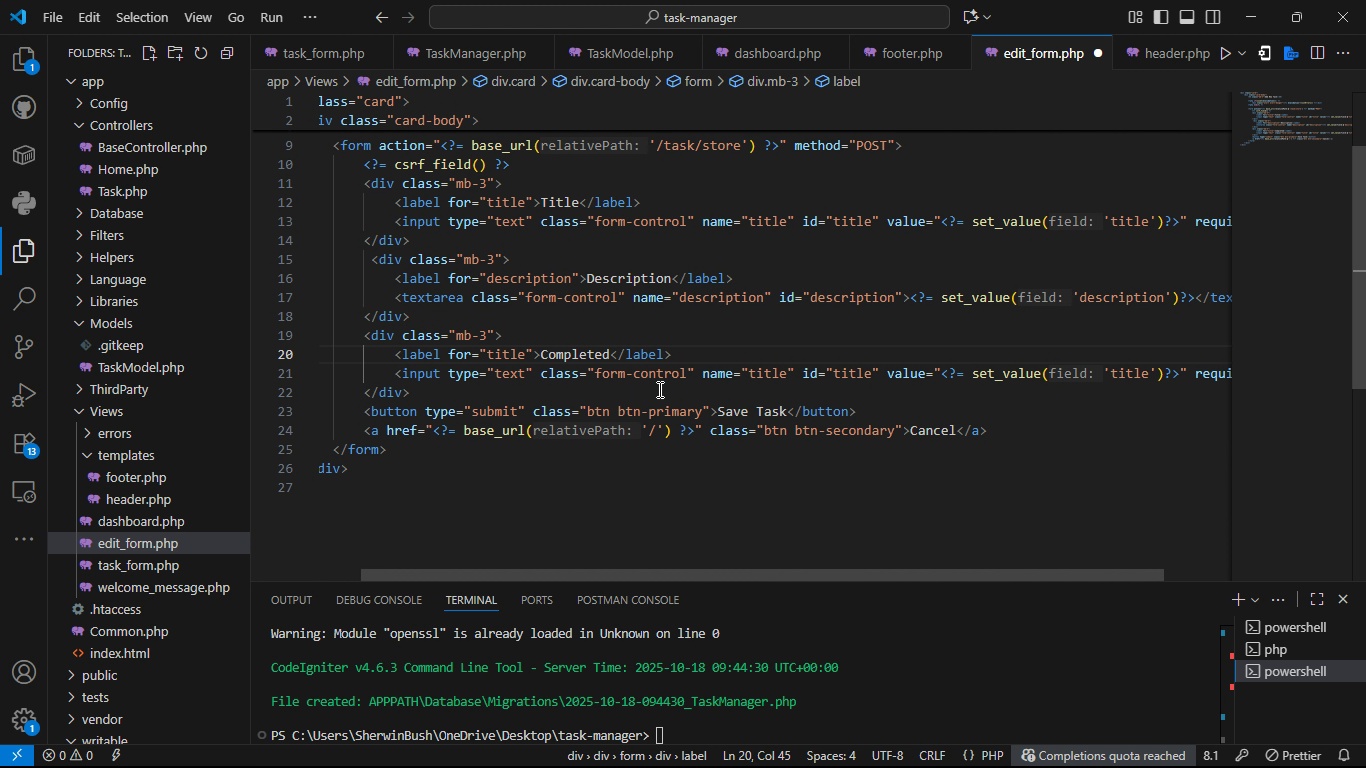 
wait(13.51)
 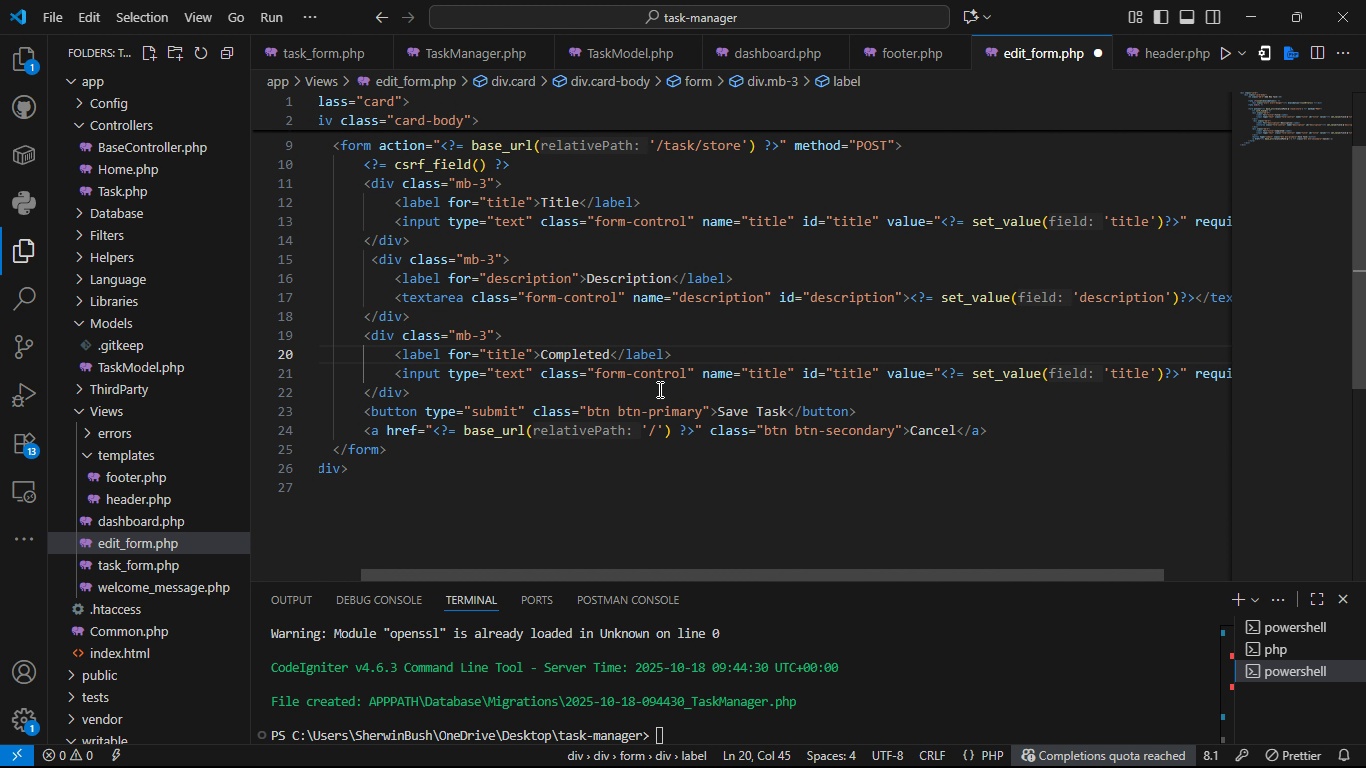 
left_click([676, 331])
 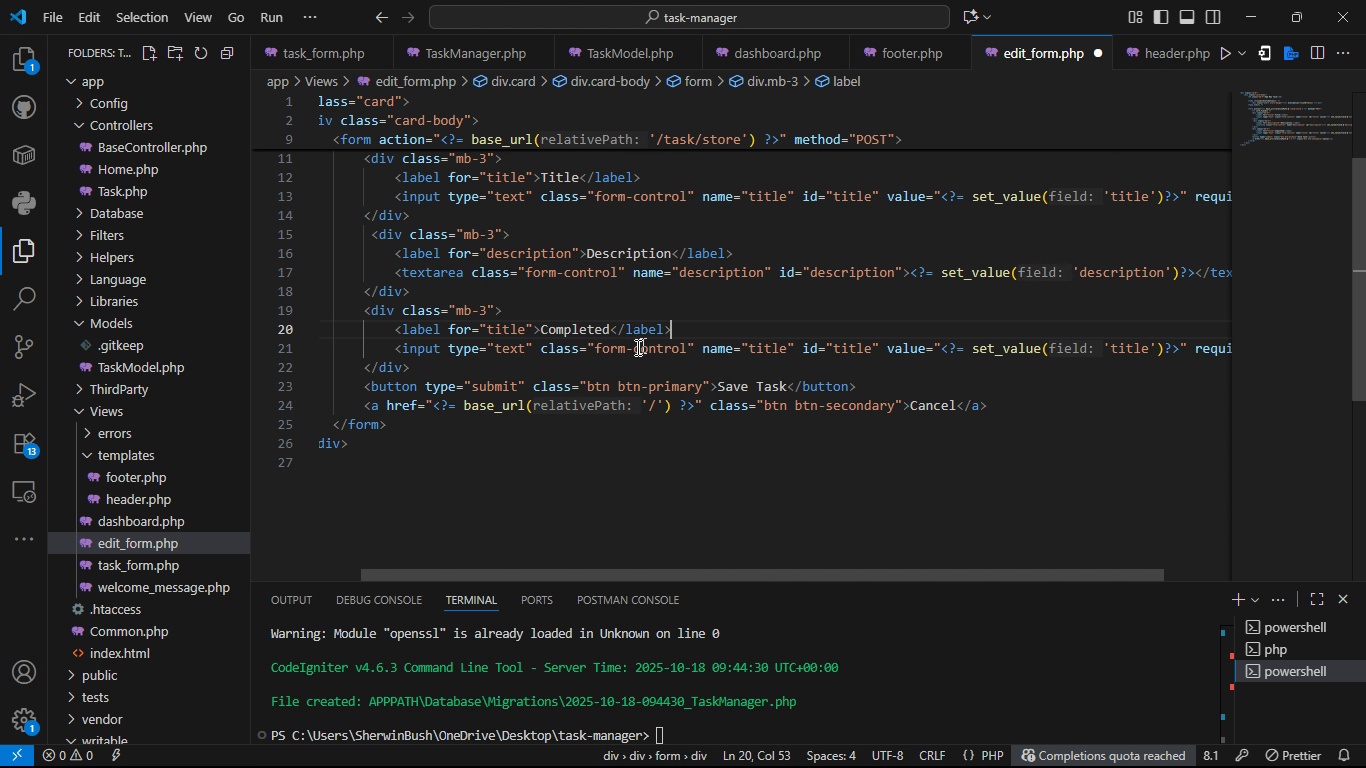 
wait(8.67)
 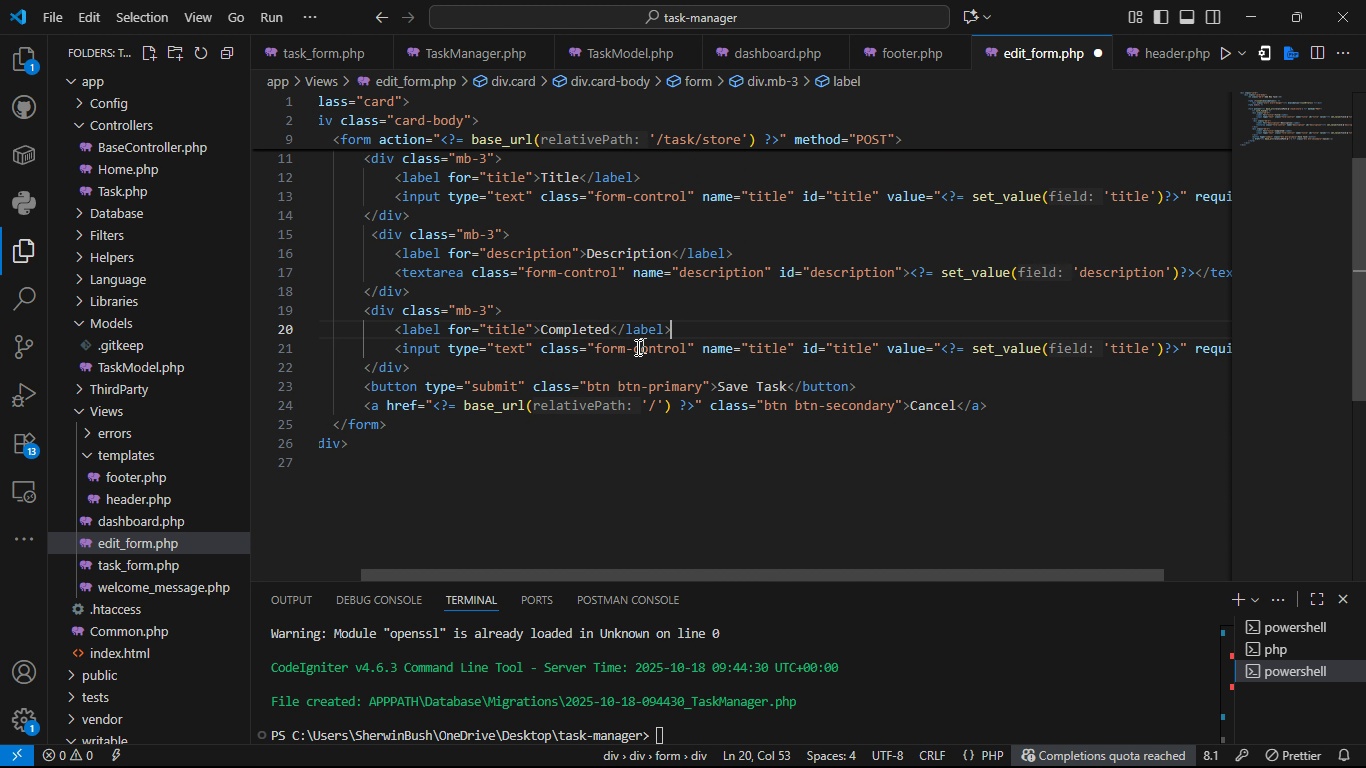 
left_click_drag(start_coordinate=[443, 345], to_coordinate=[1233, 347])
 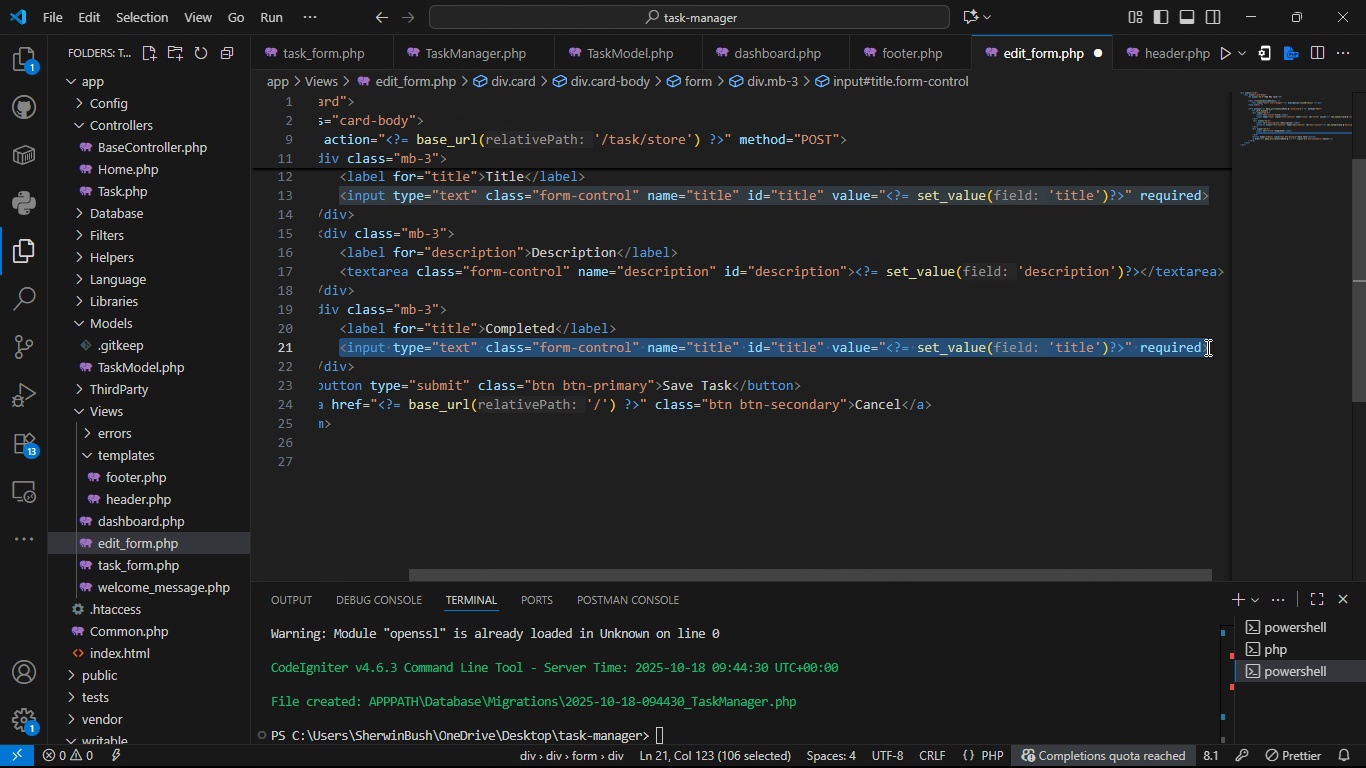 
key(Backspace)
type(>)
key(Backspace)
type(<select>)
 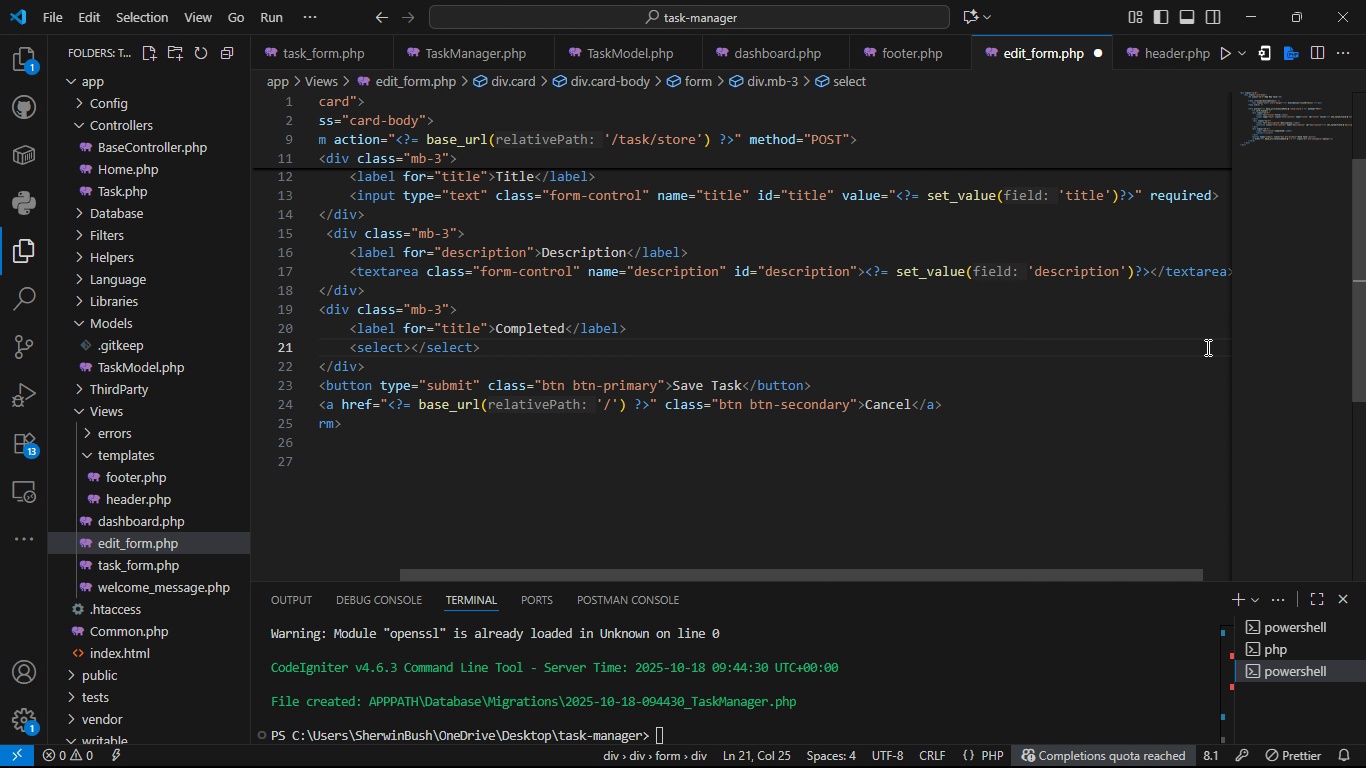 
 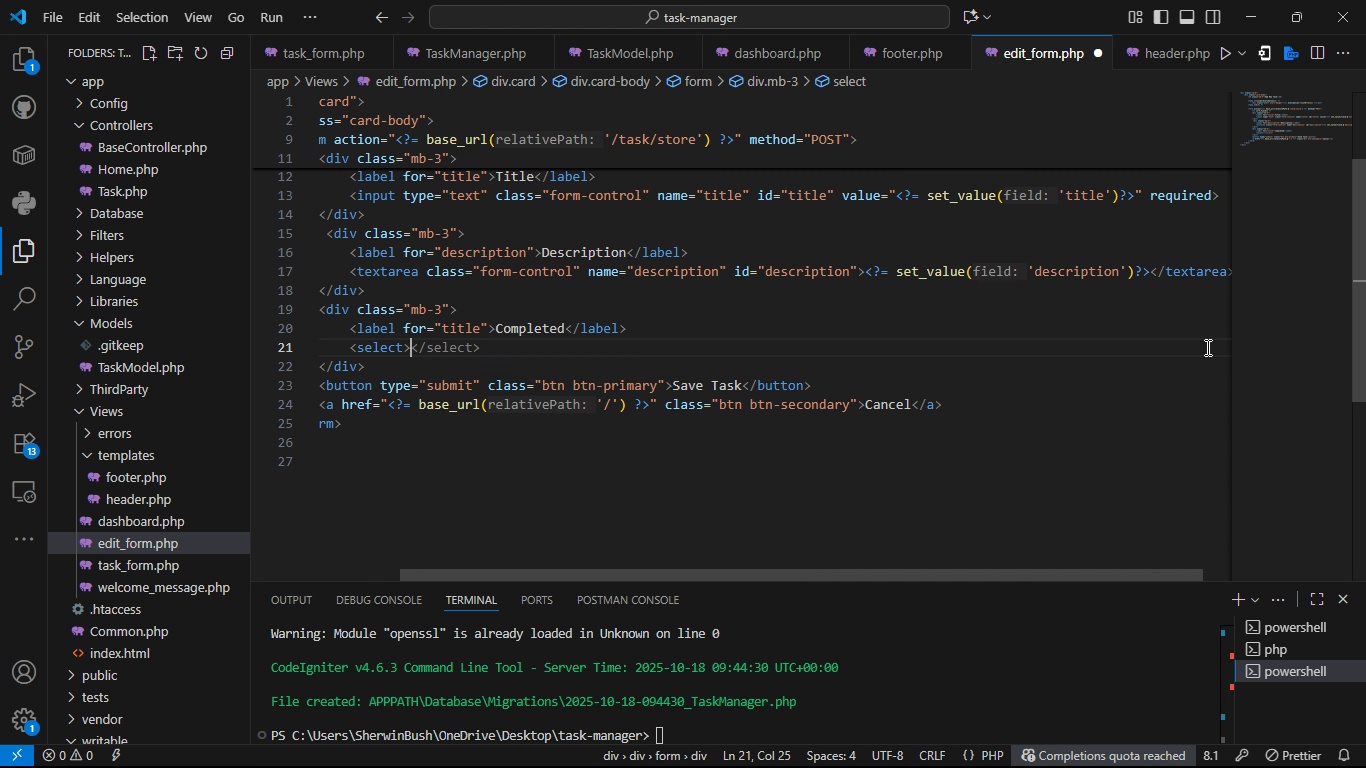 
key(Enter)
 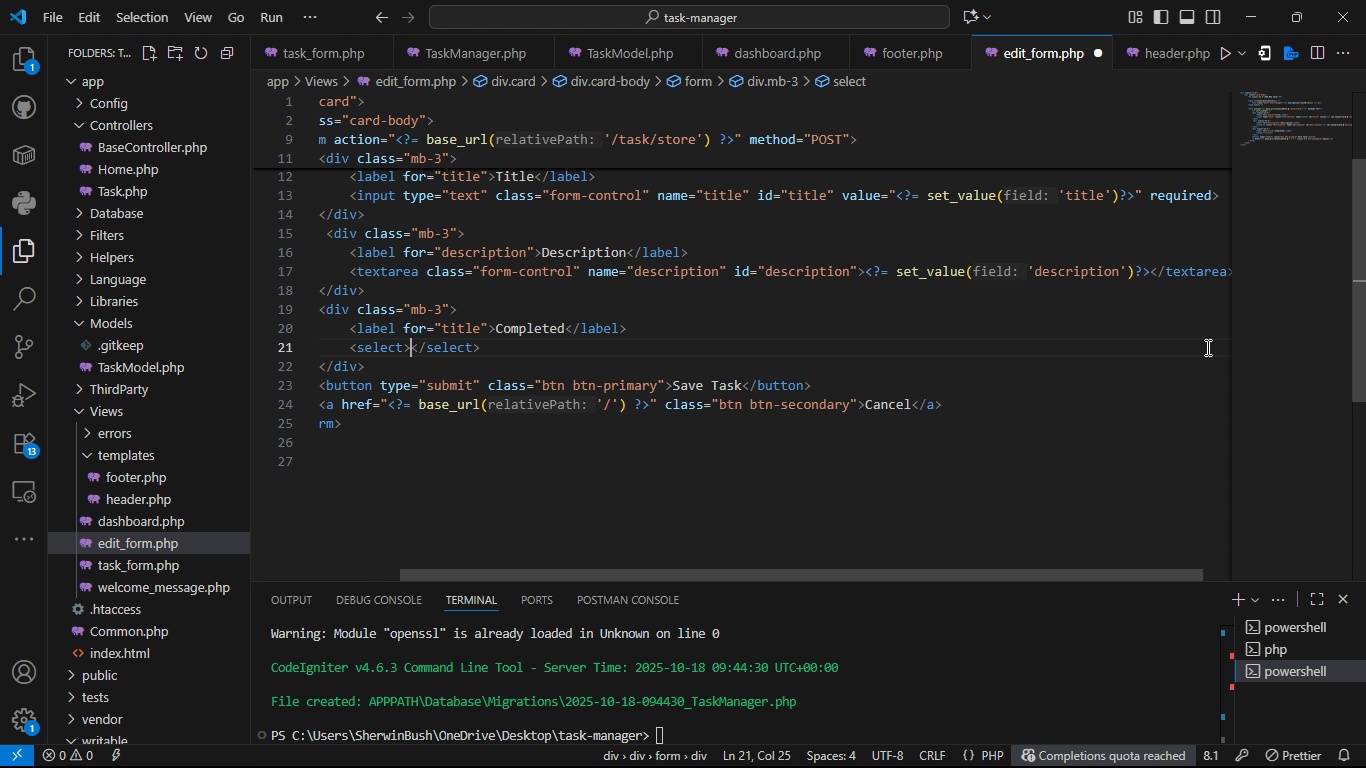 
key(Enter)
 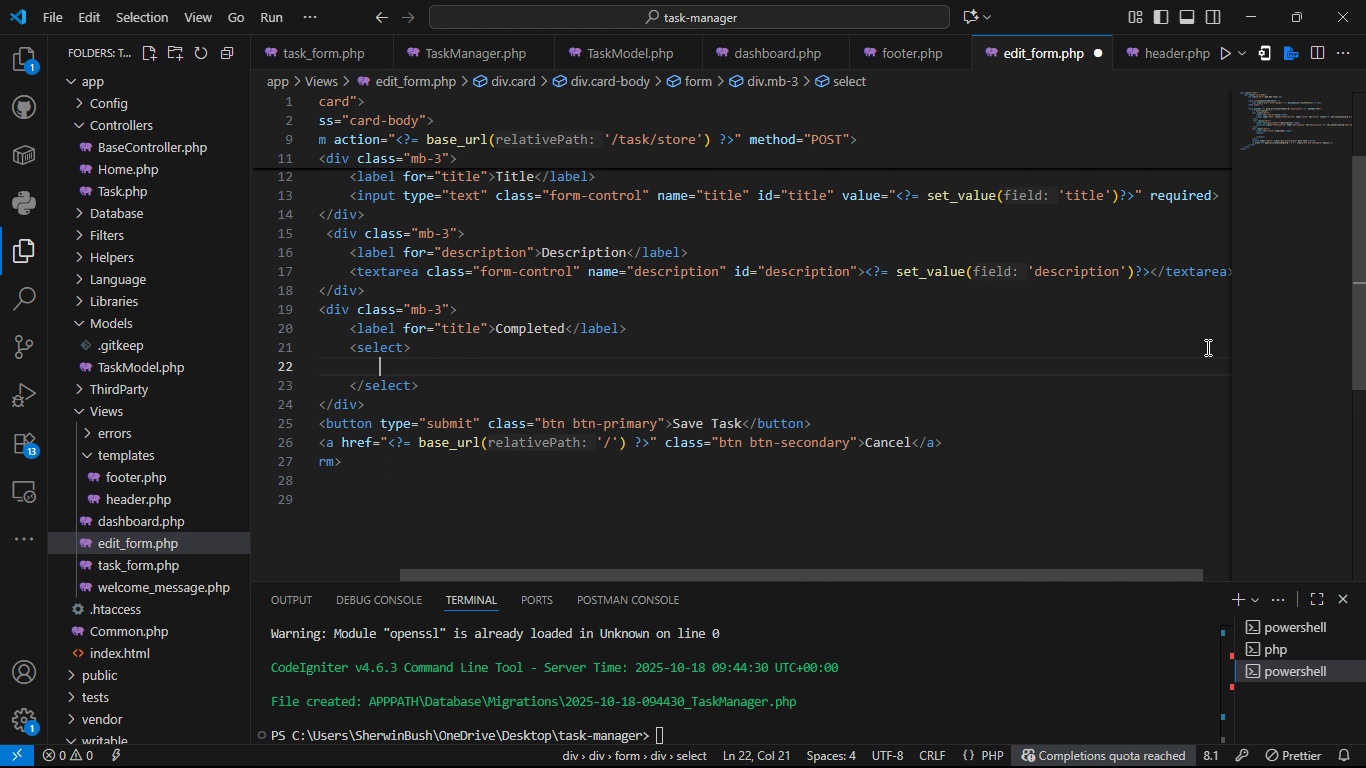 
type(<opt)
 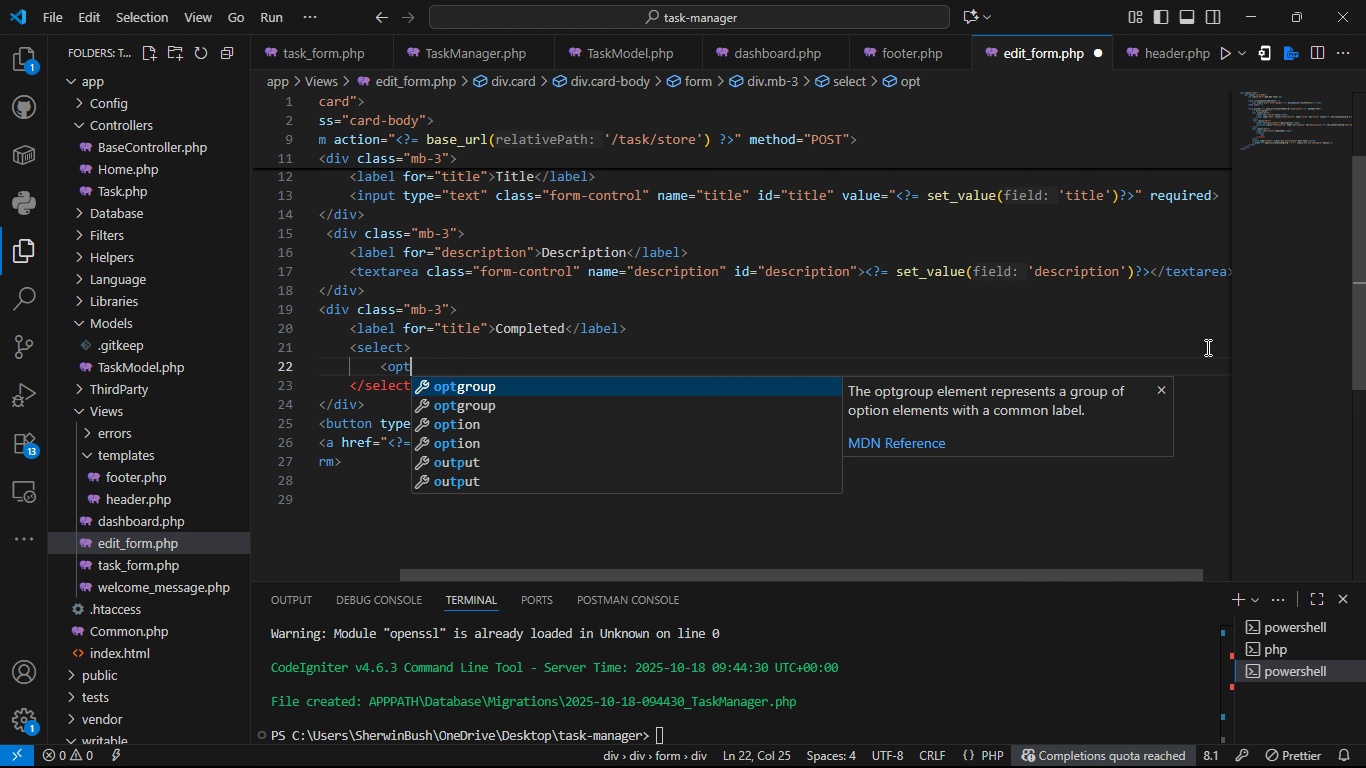 
key(ArrowDown)
 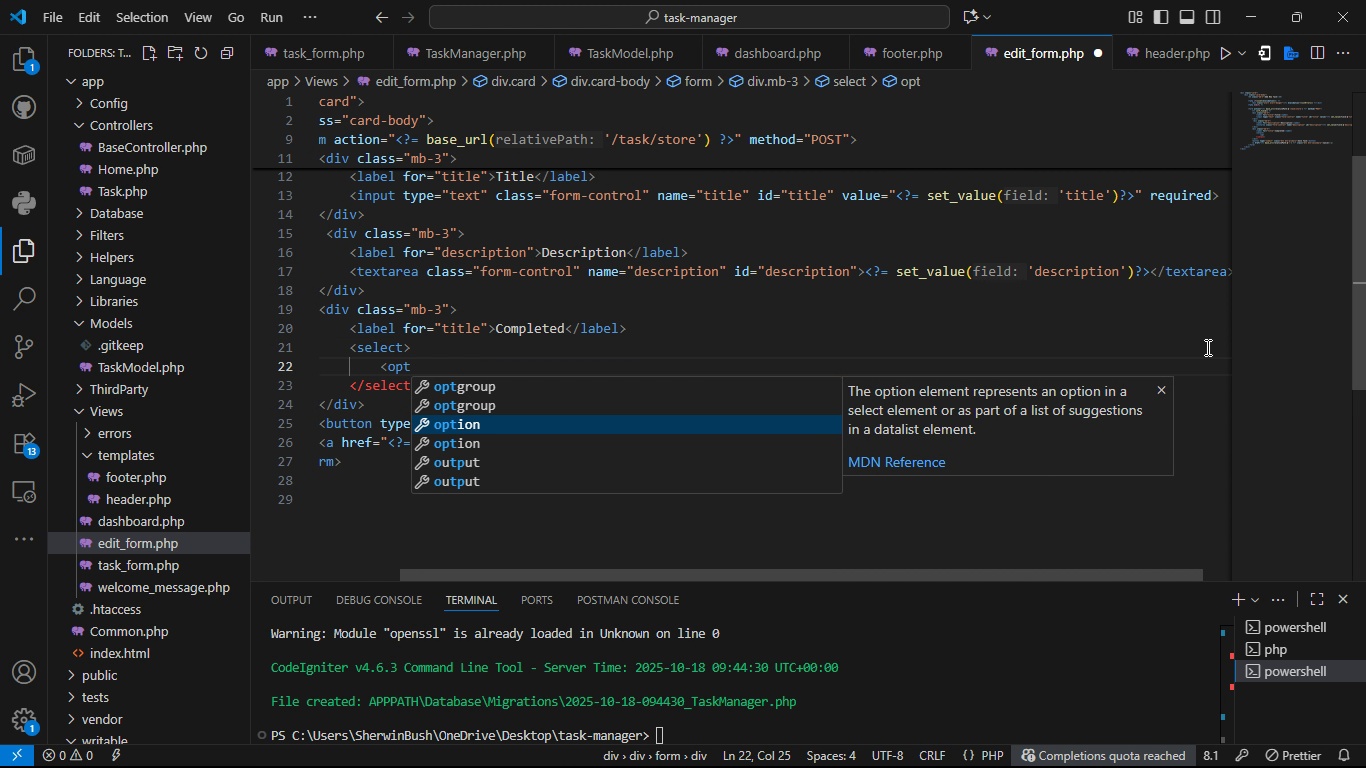 
key(ArrowDown)
 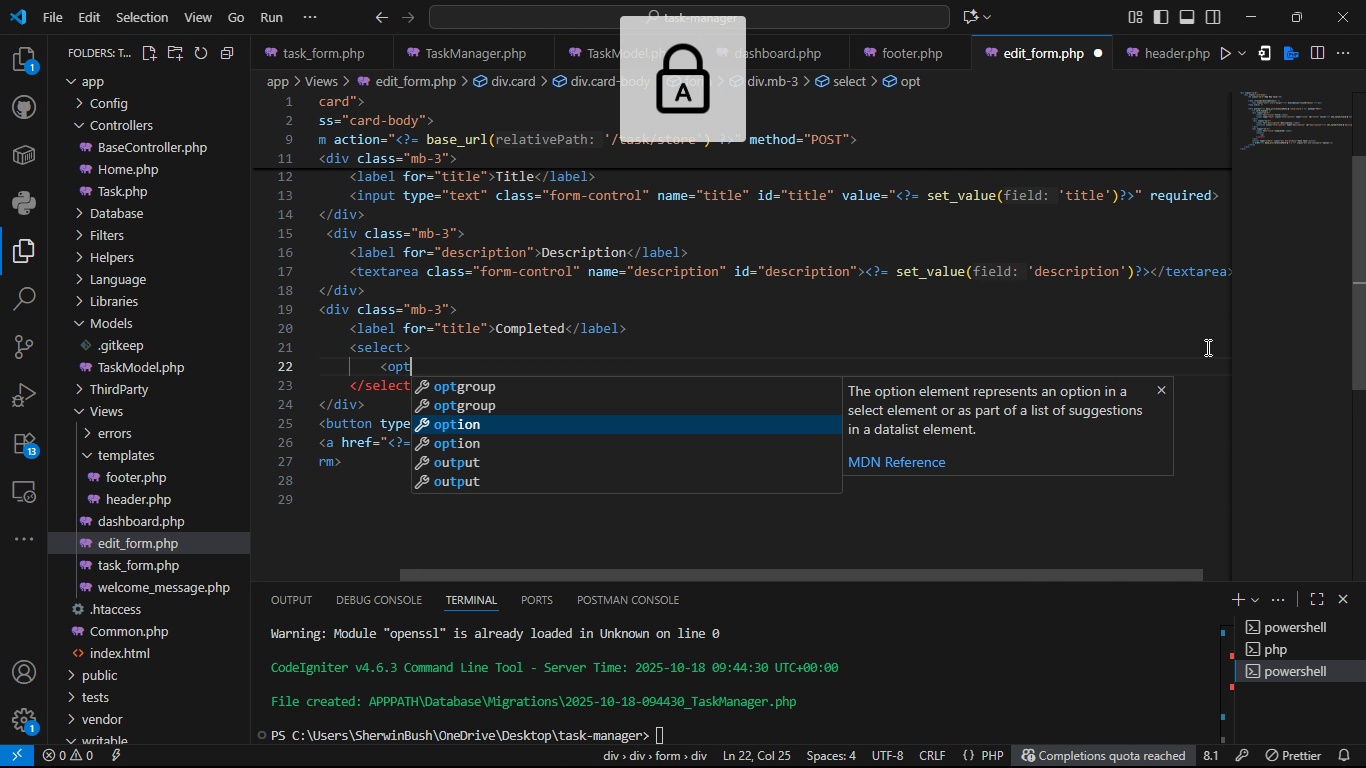 
key(Tab)
type(>True)
 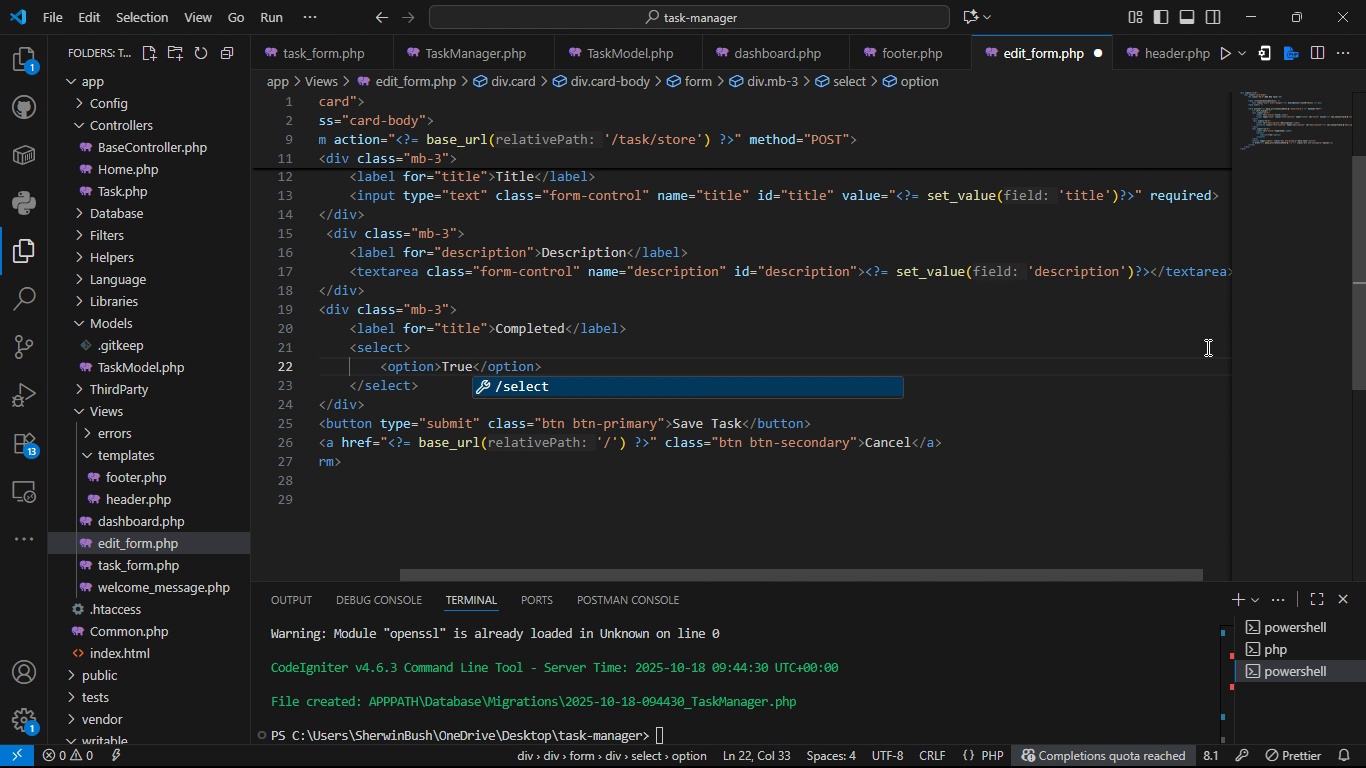 
key(ArrowLeft)
 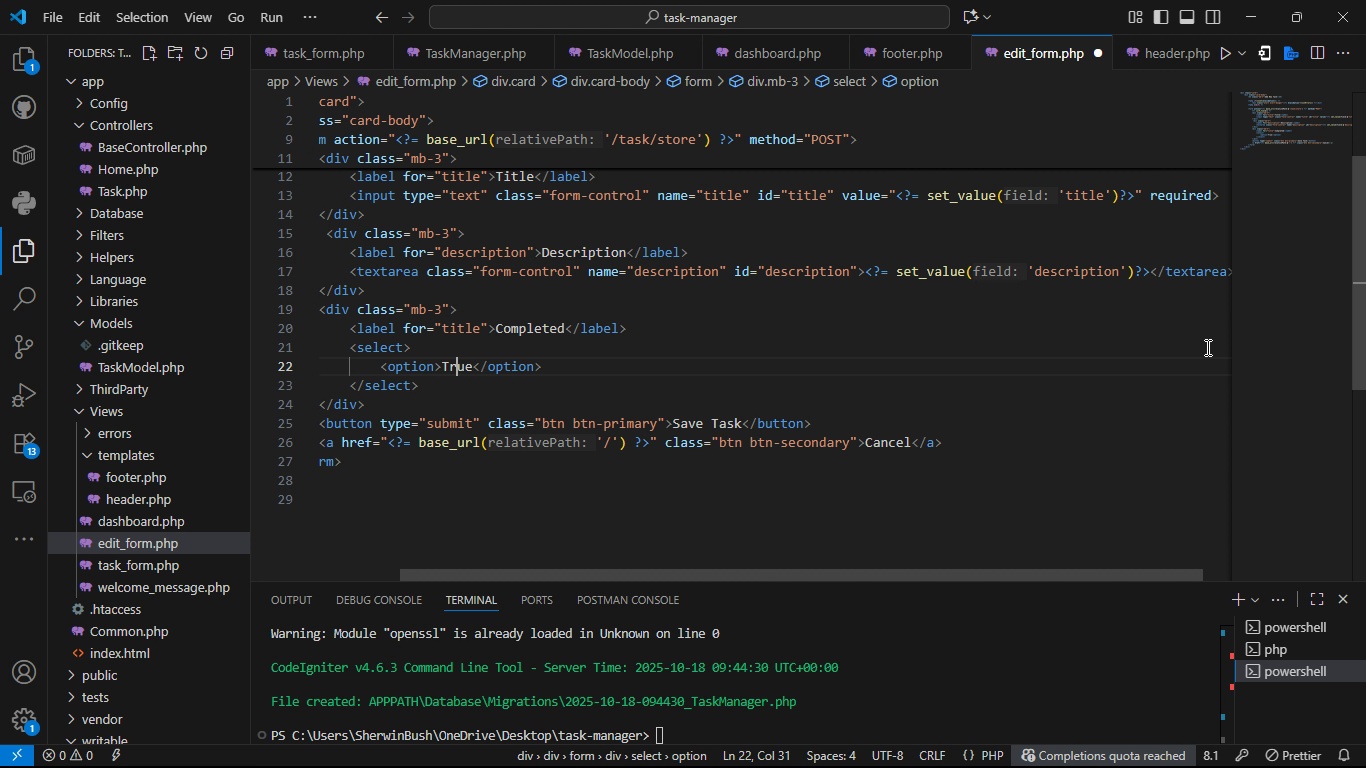 
key(ArrowLeft)
 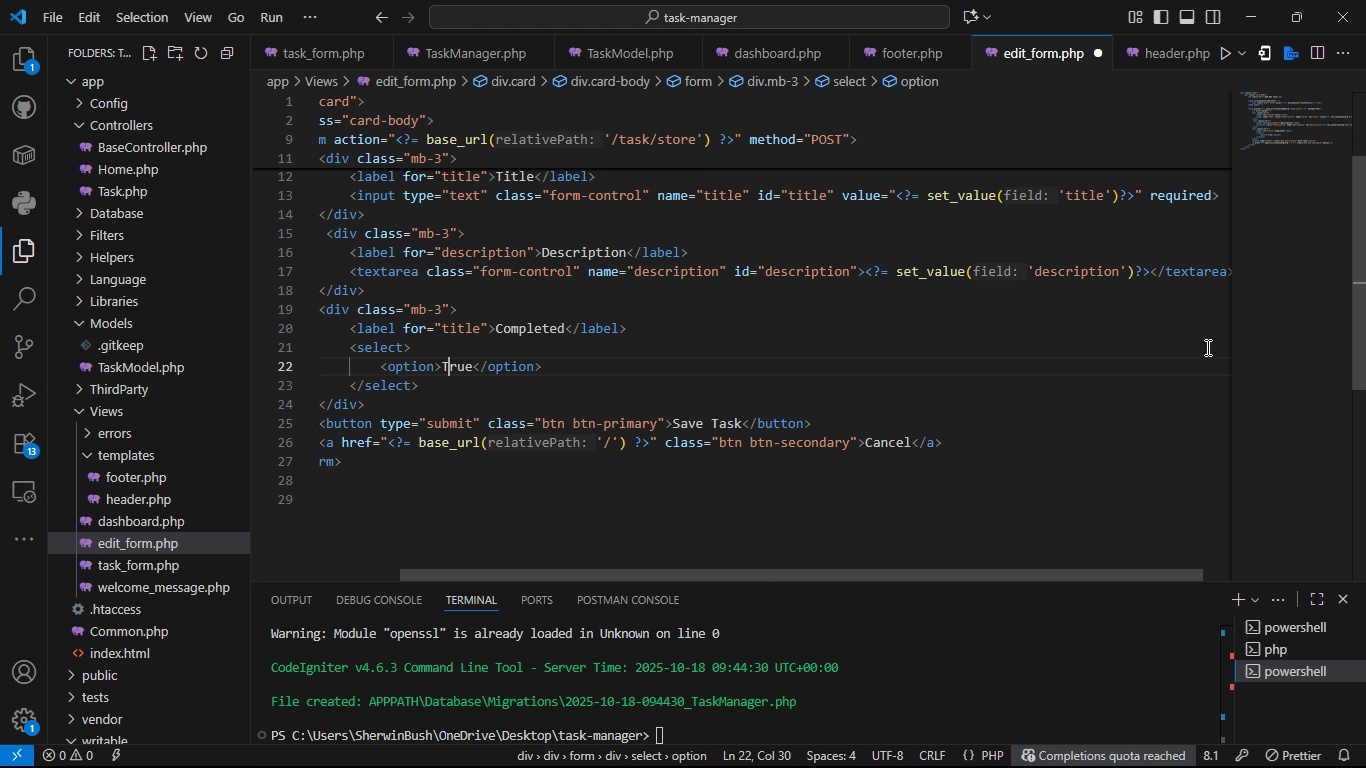 
key(ArrowLeft)
 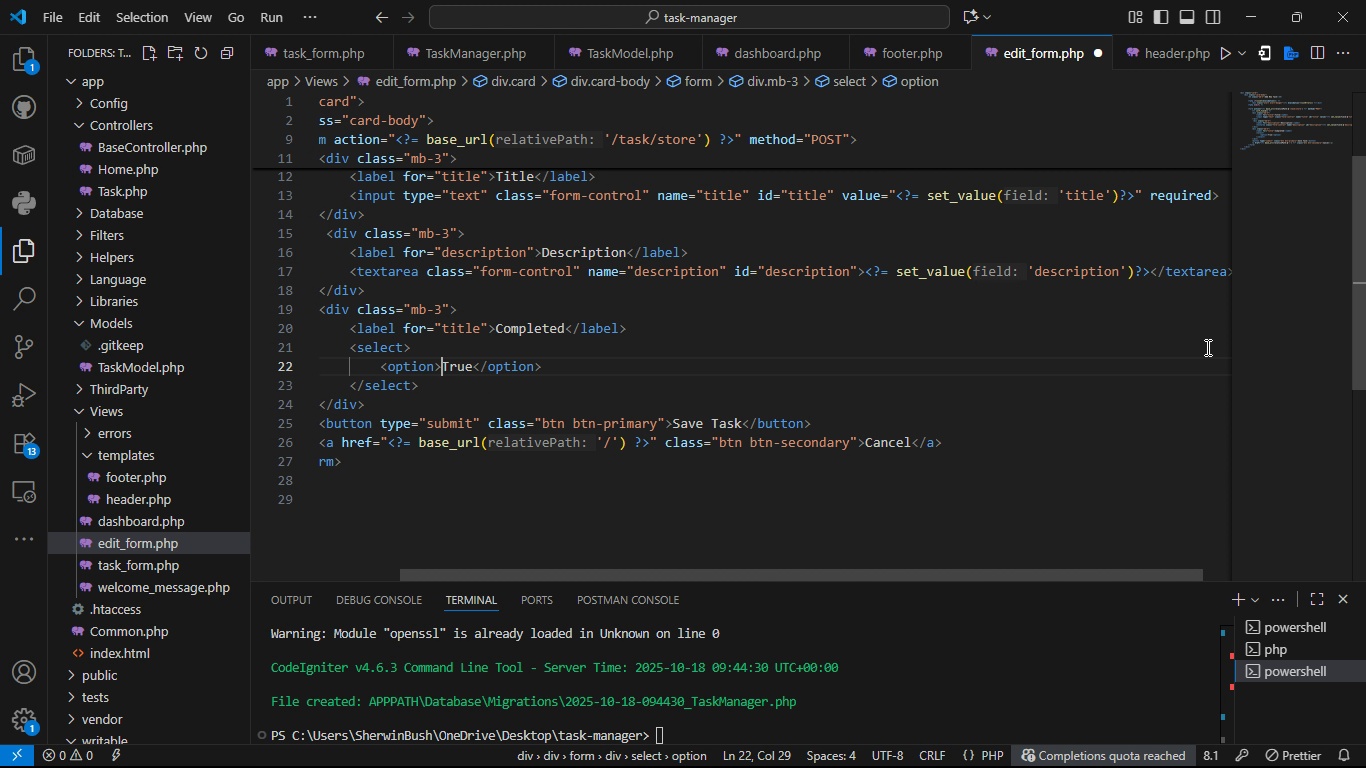 
key(ArrowLeft)
 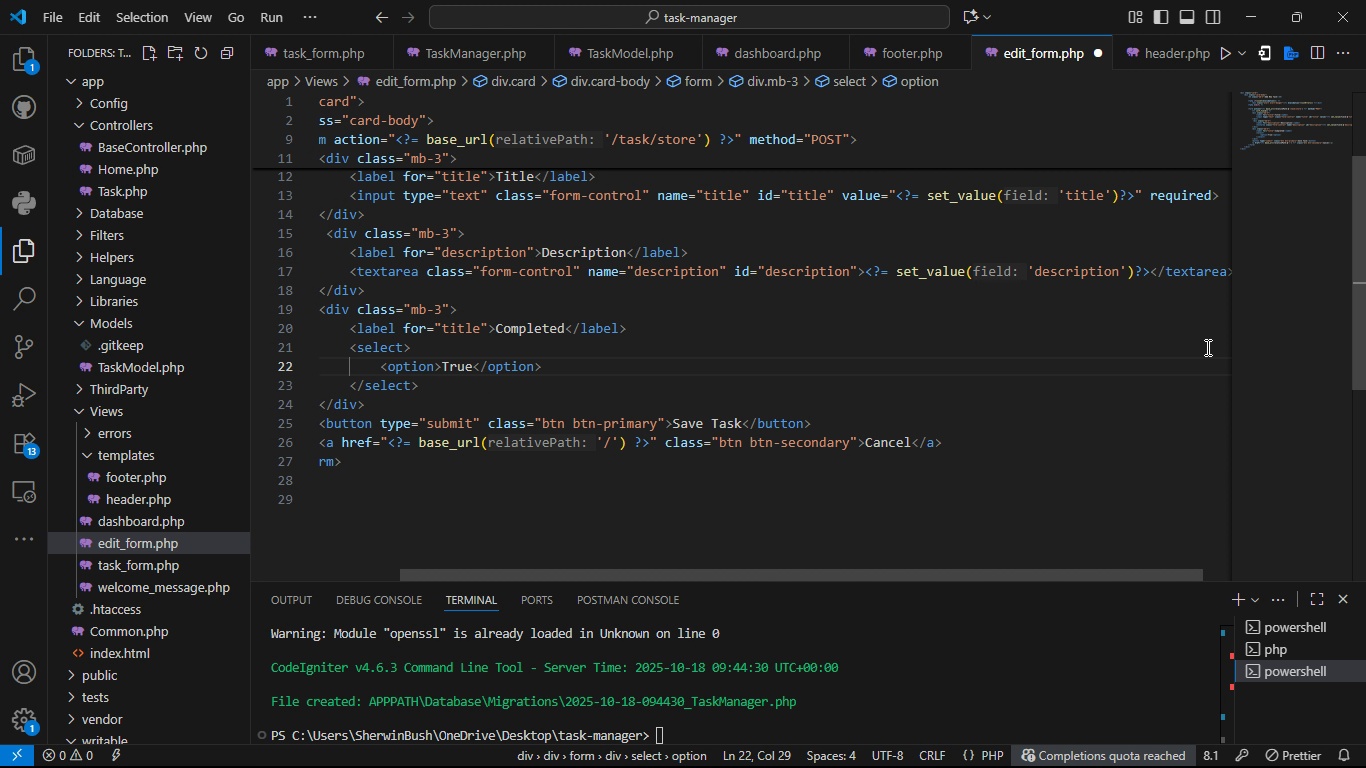 
key(ArrowLeft)
 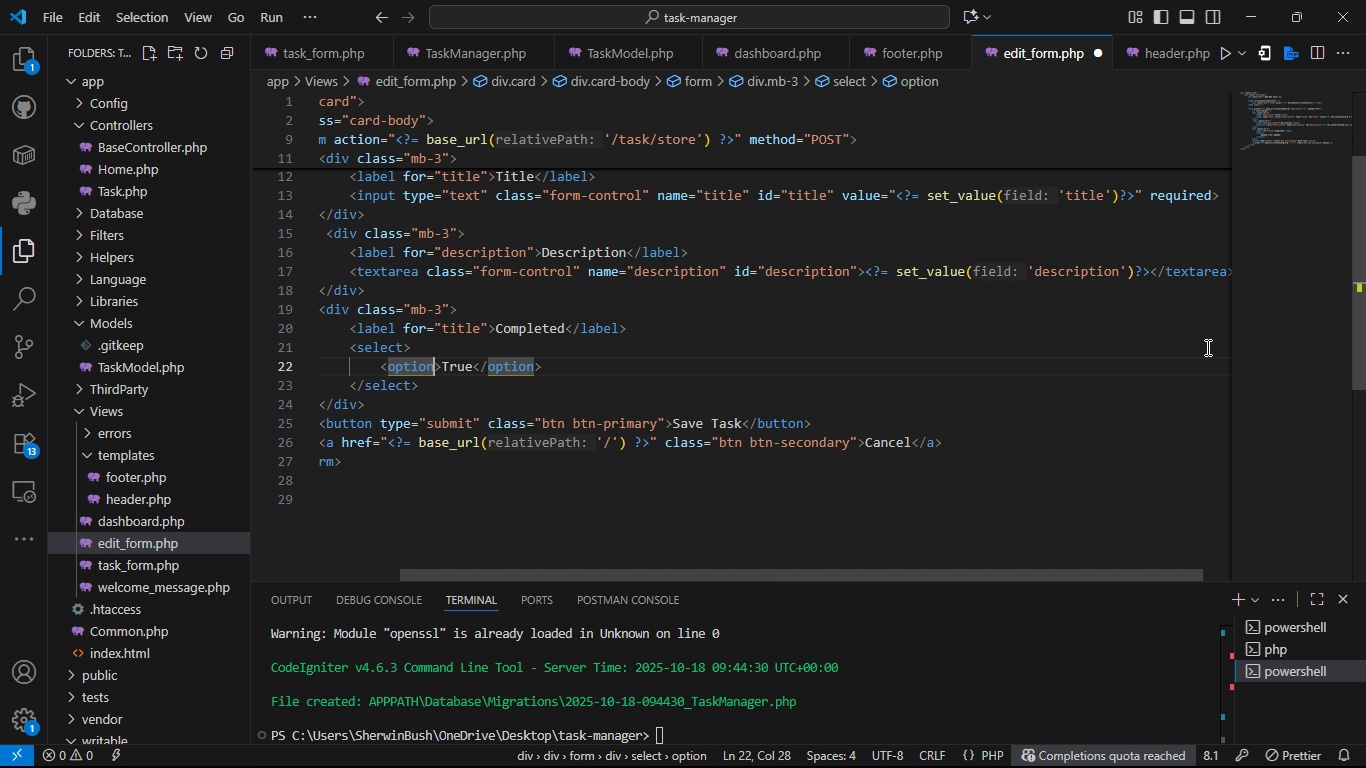 
hold_key(key=ArrowRight, duration=0.8)
 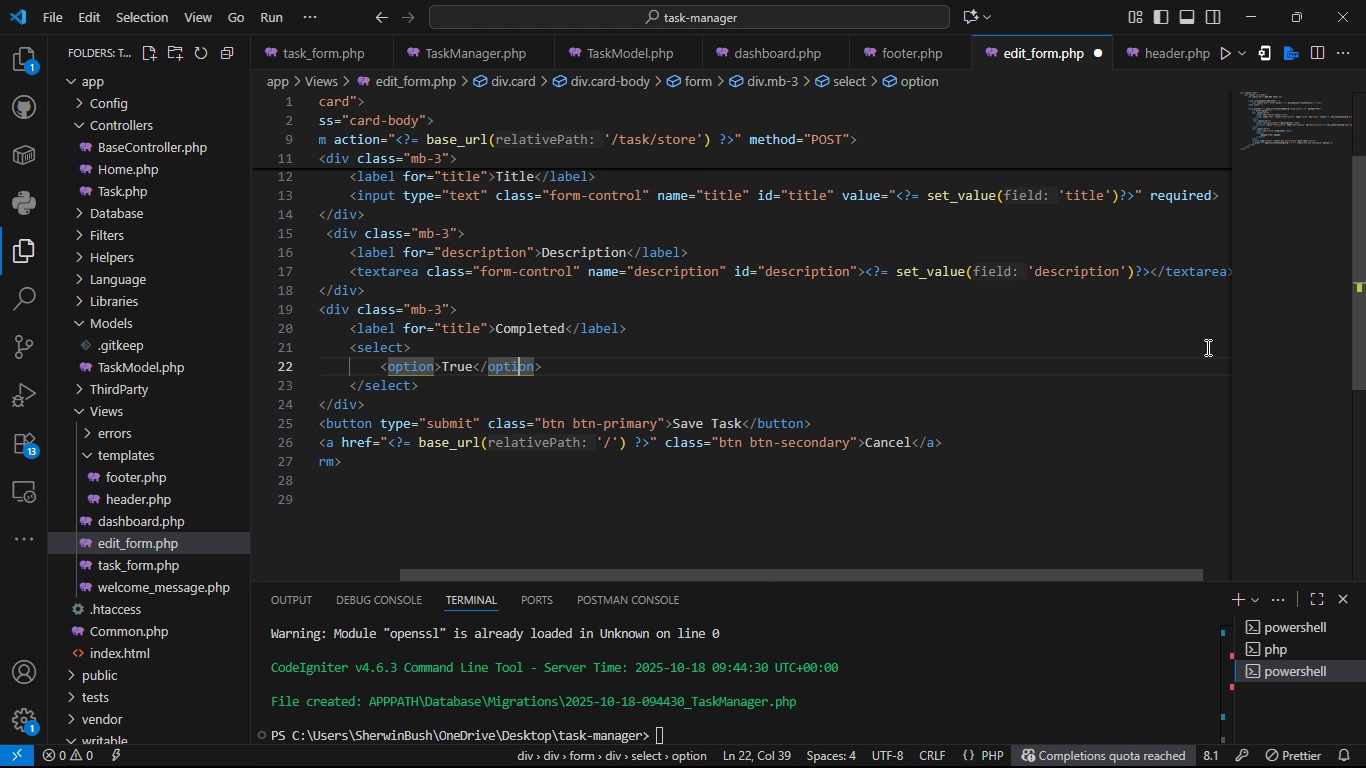 
key(ArrowRight)
 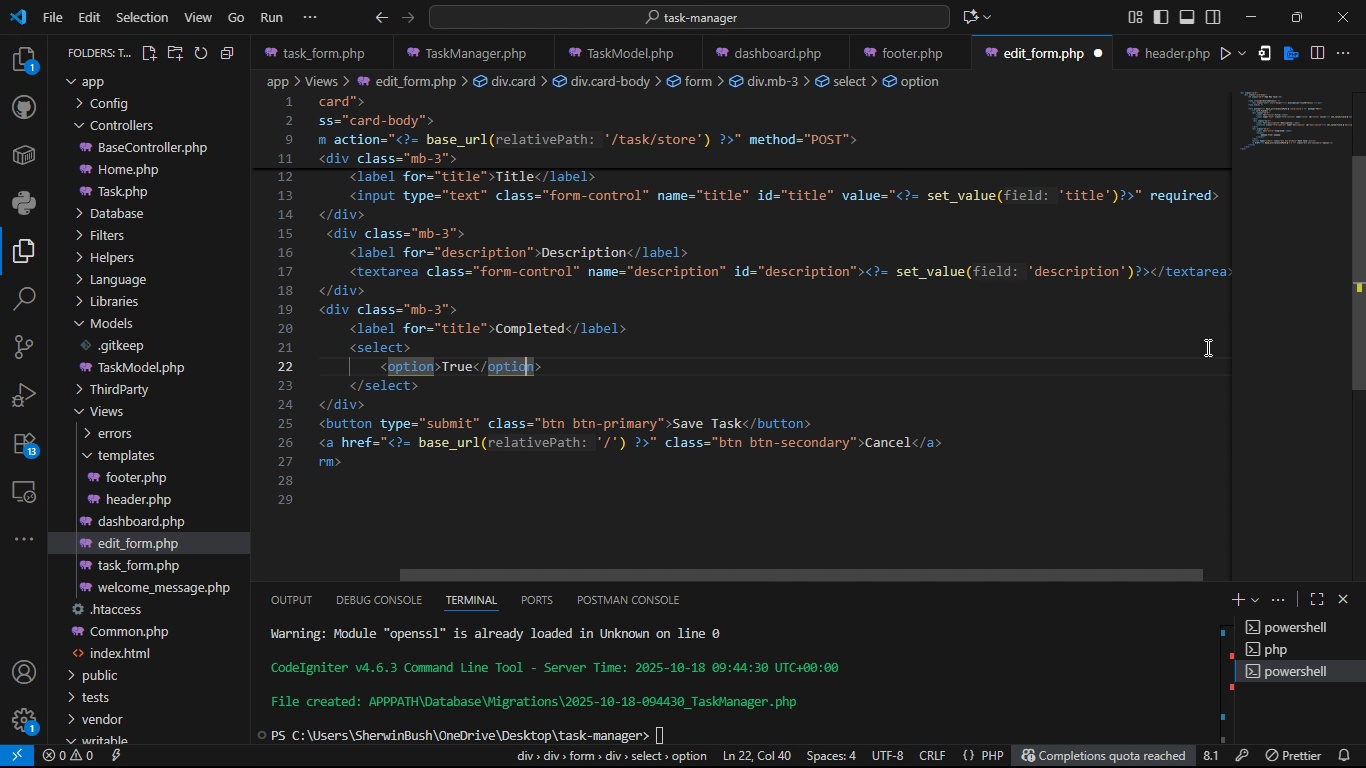 
key(ArrowRight)
 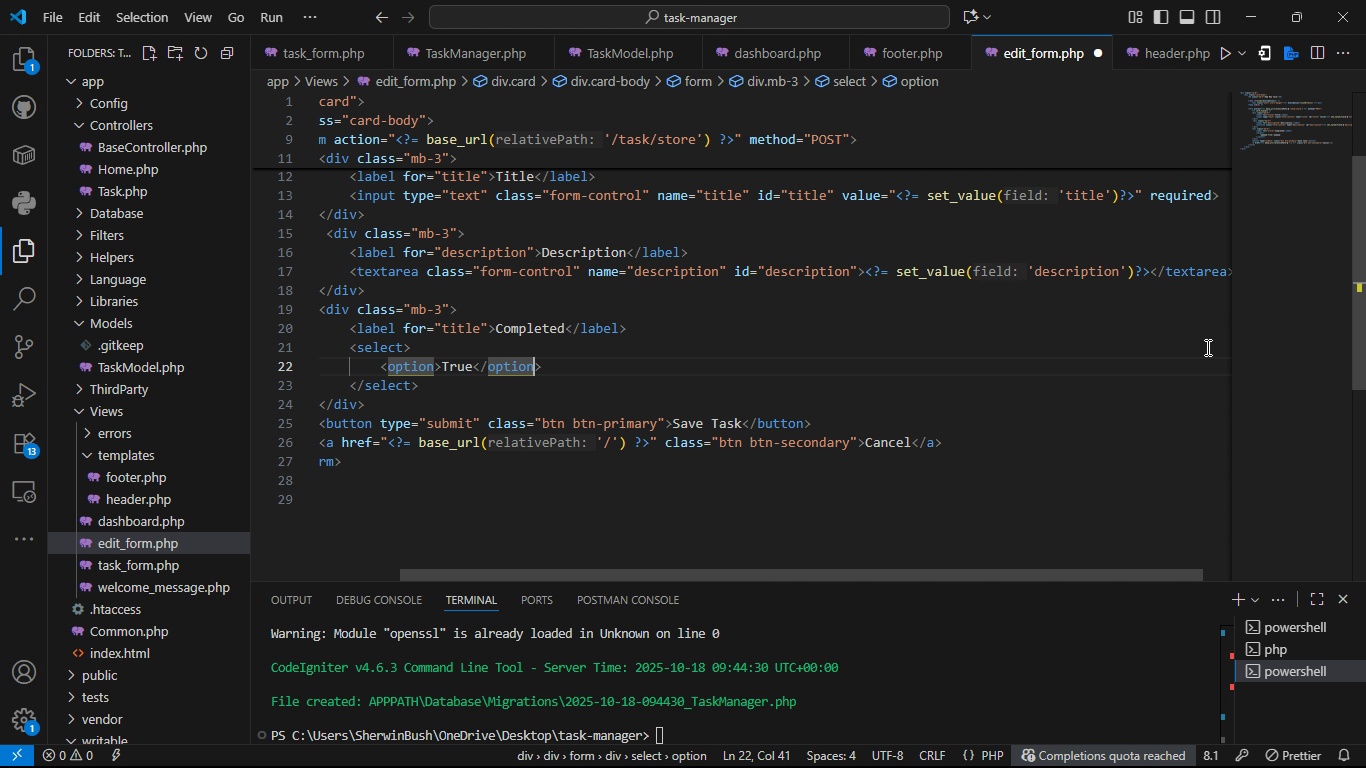 
key(ArrowRight)
 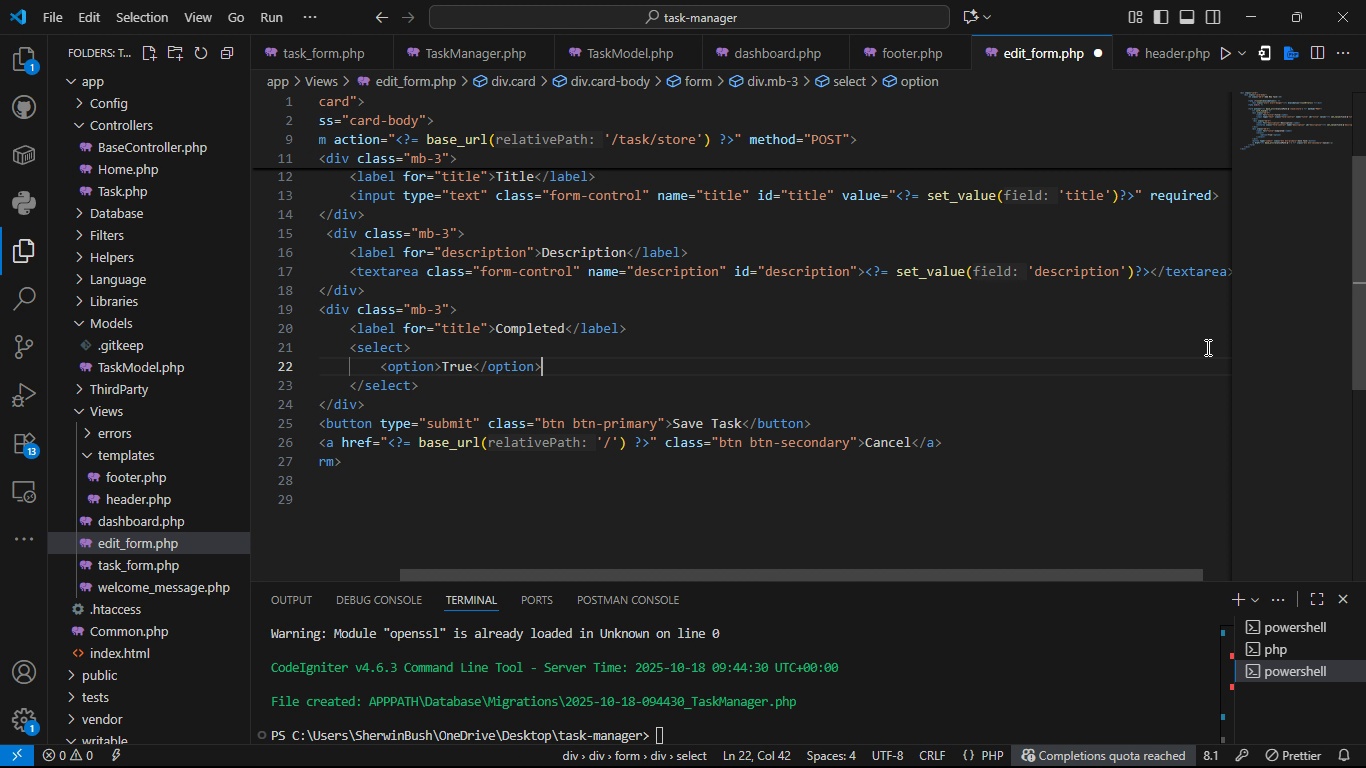 
key(ArrowRight)
 